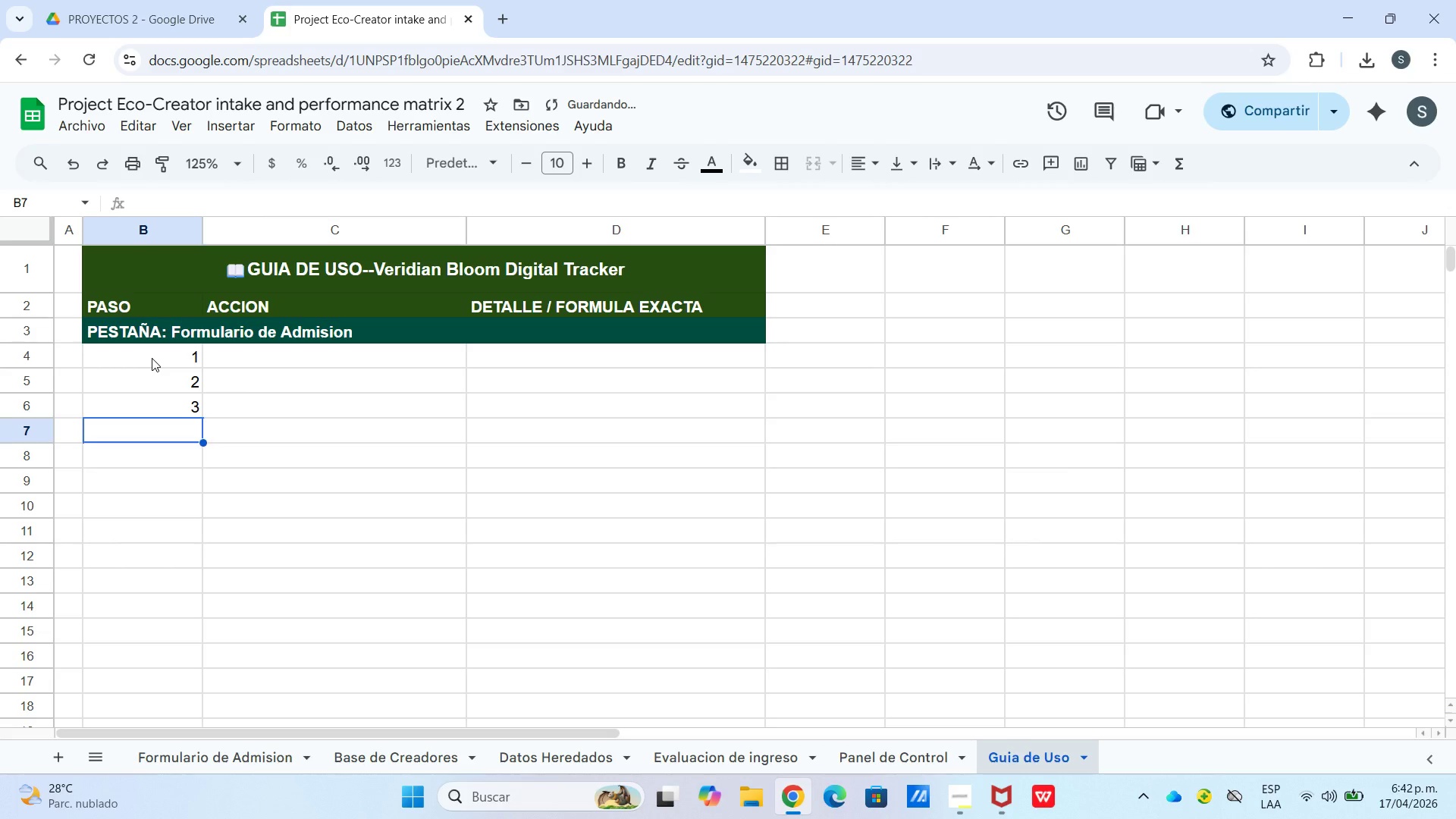 
key(Numpad4)
 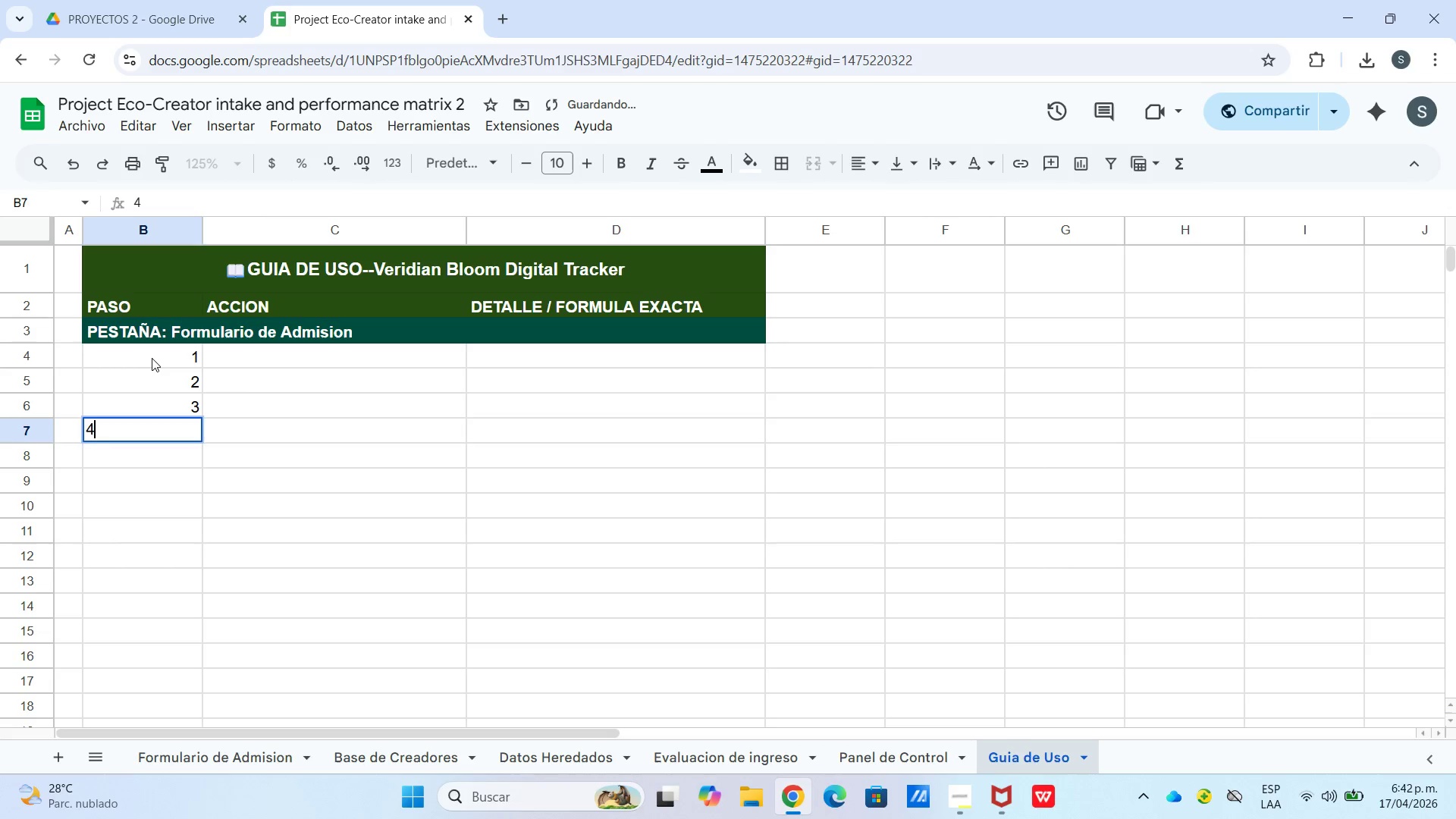 
key(Enter)
 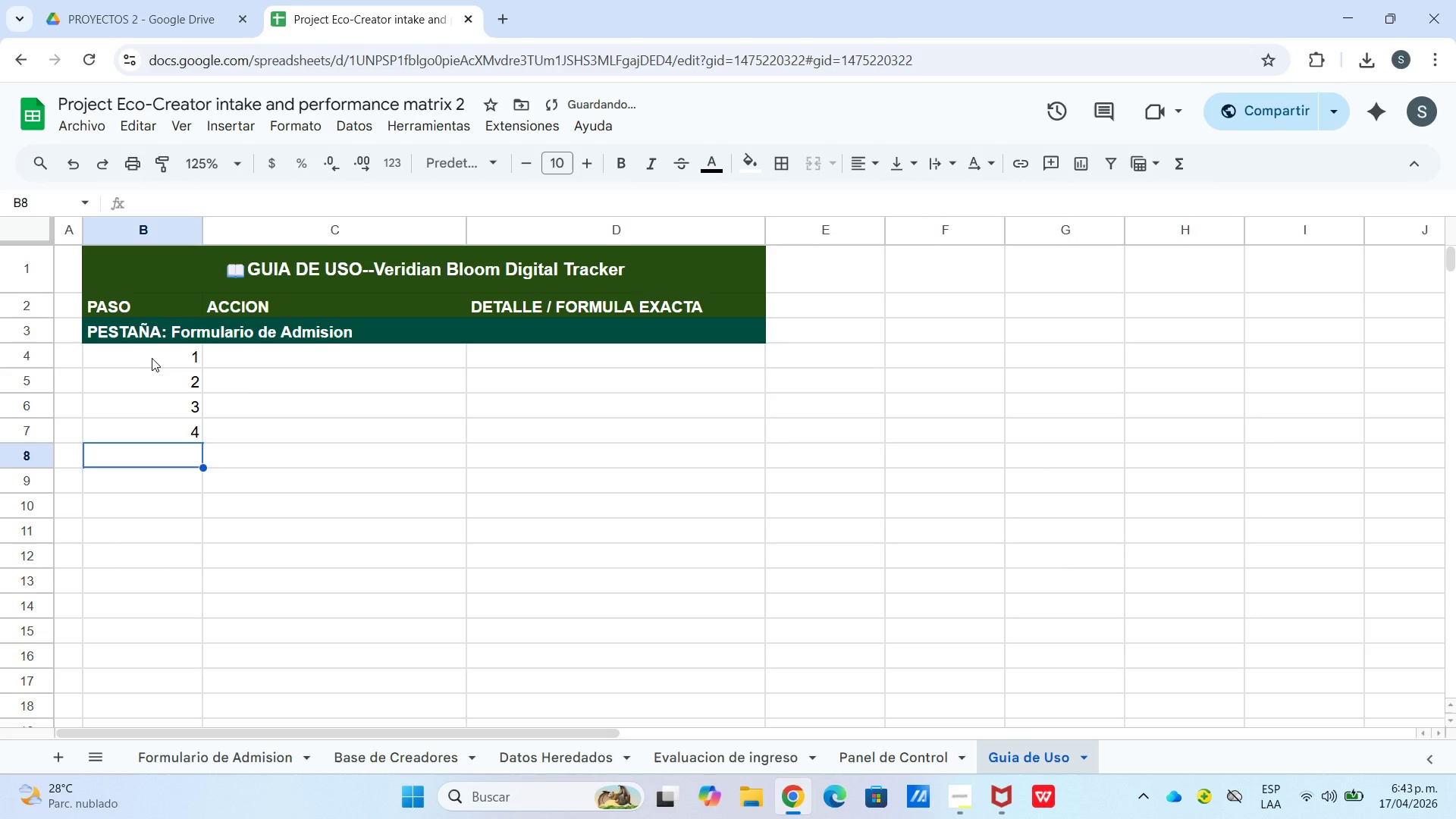 
key(Numpad5)
 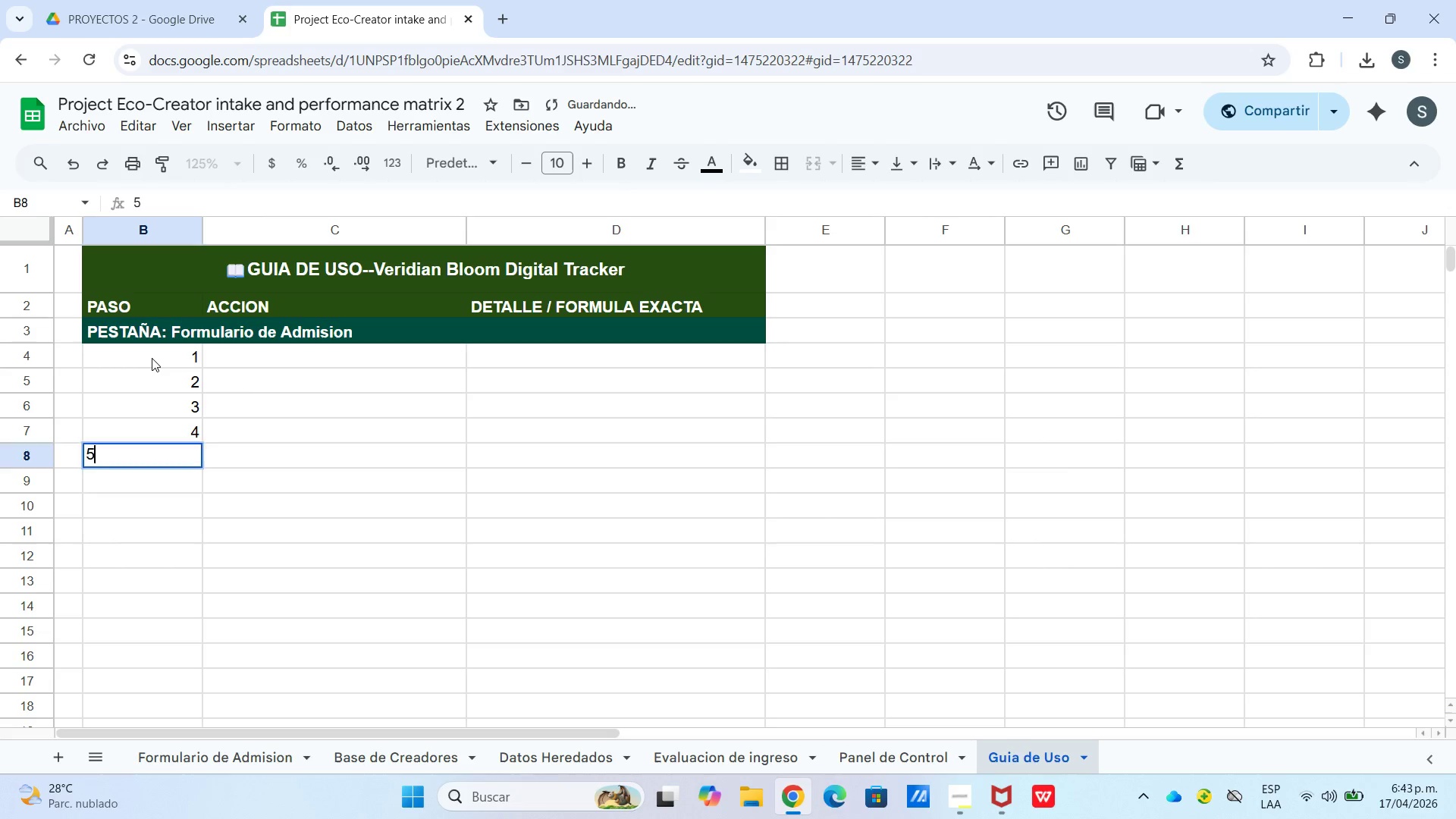 
key(Enter)
 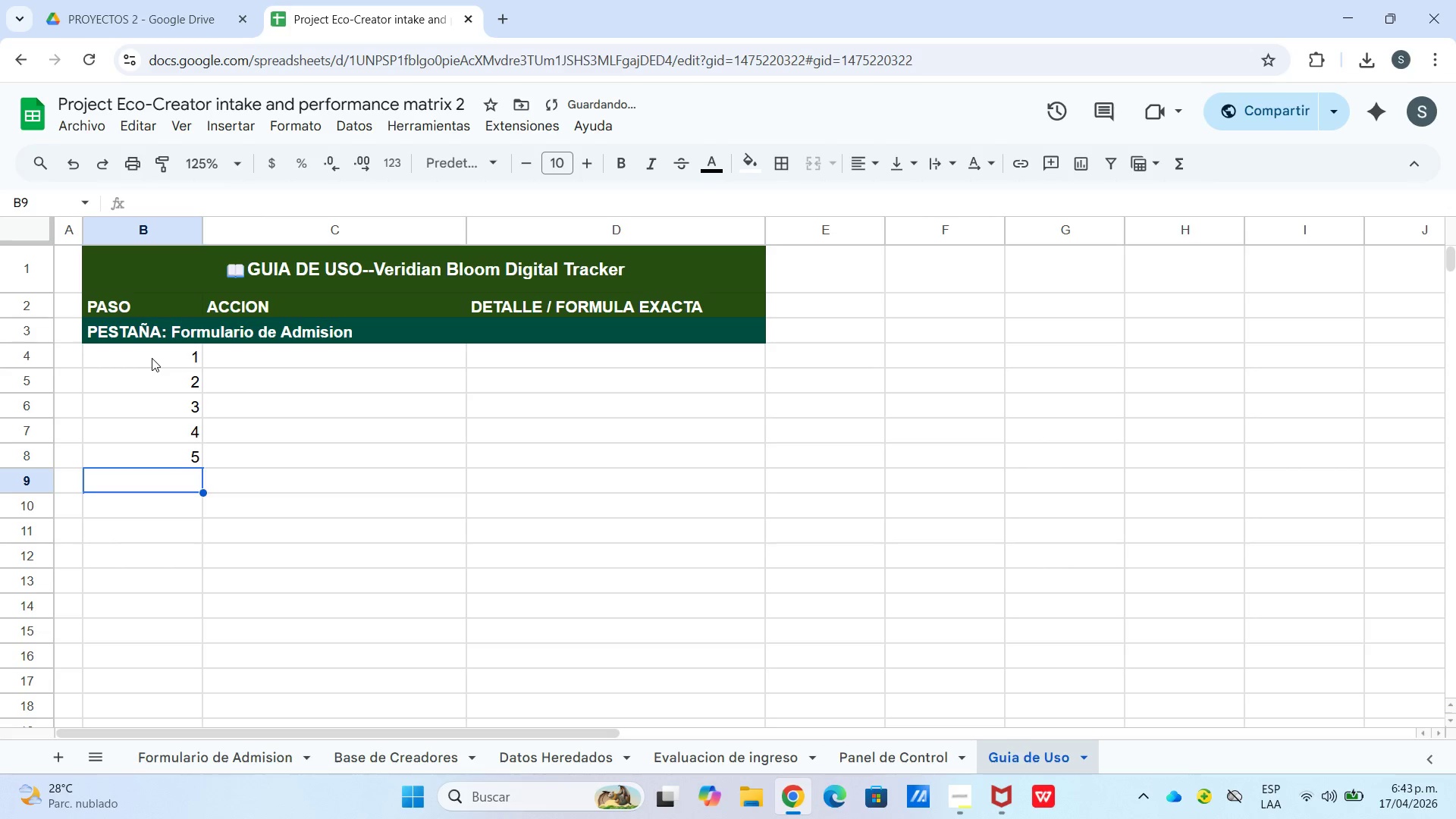 
key(Numpad6)
 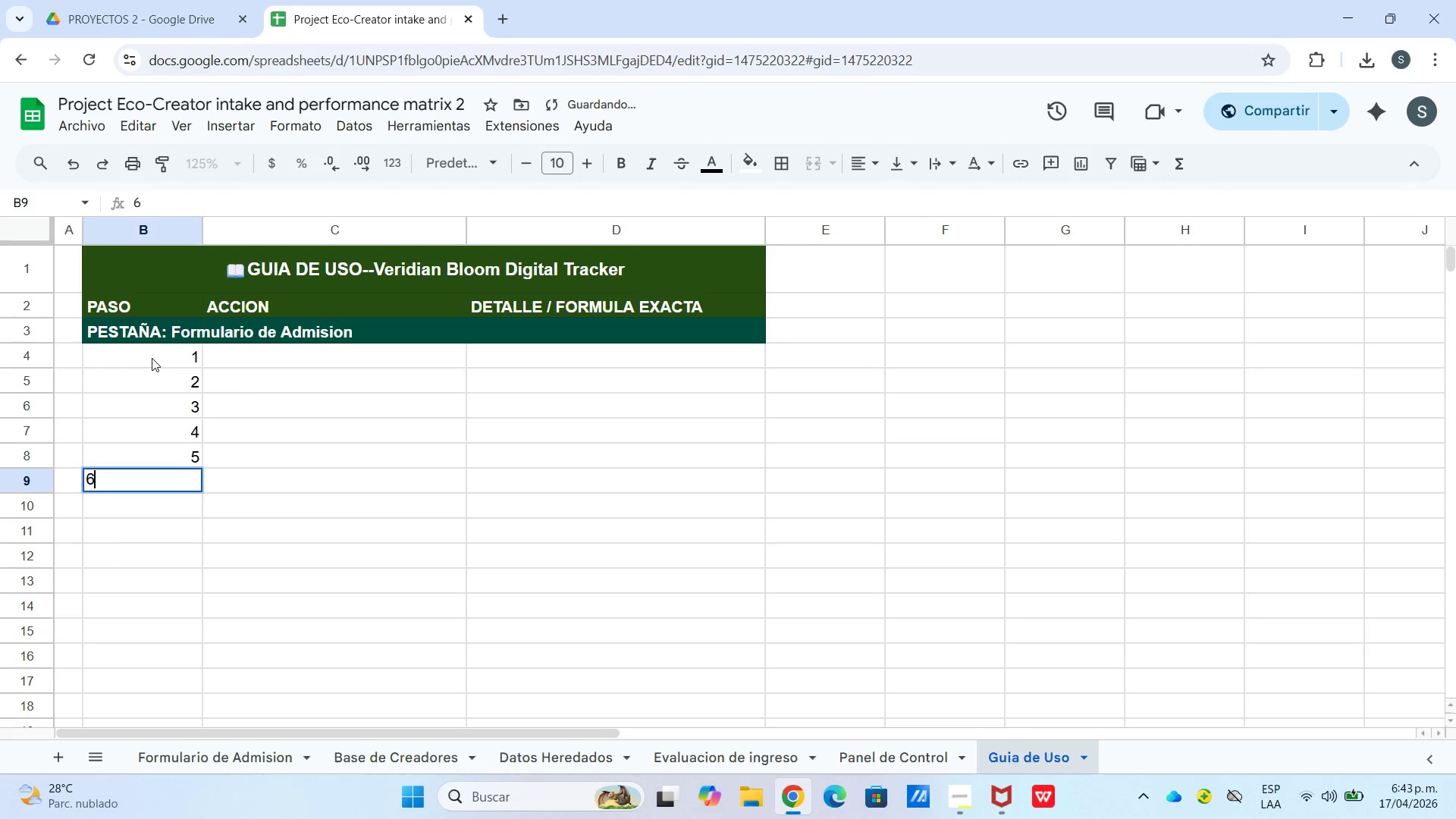 
key(Enter)
 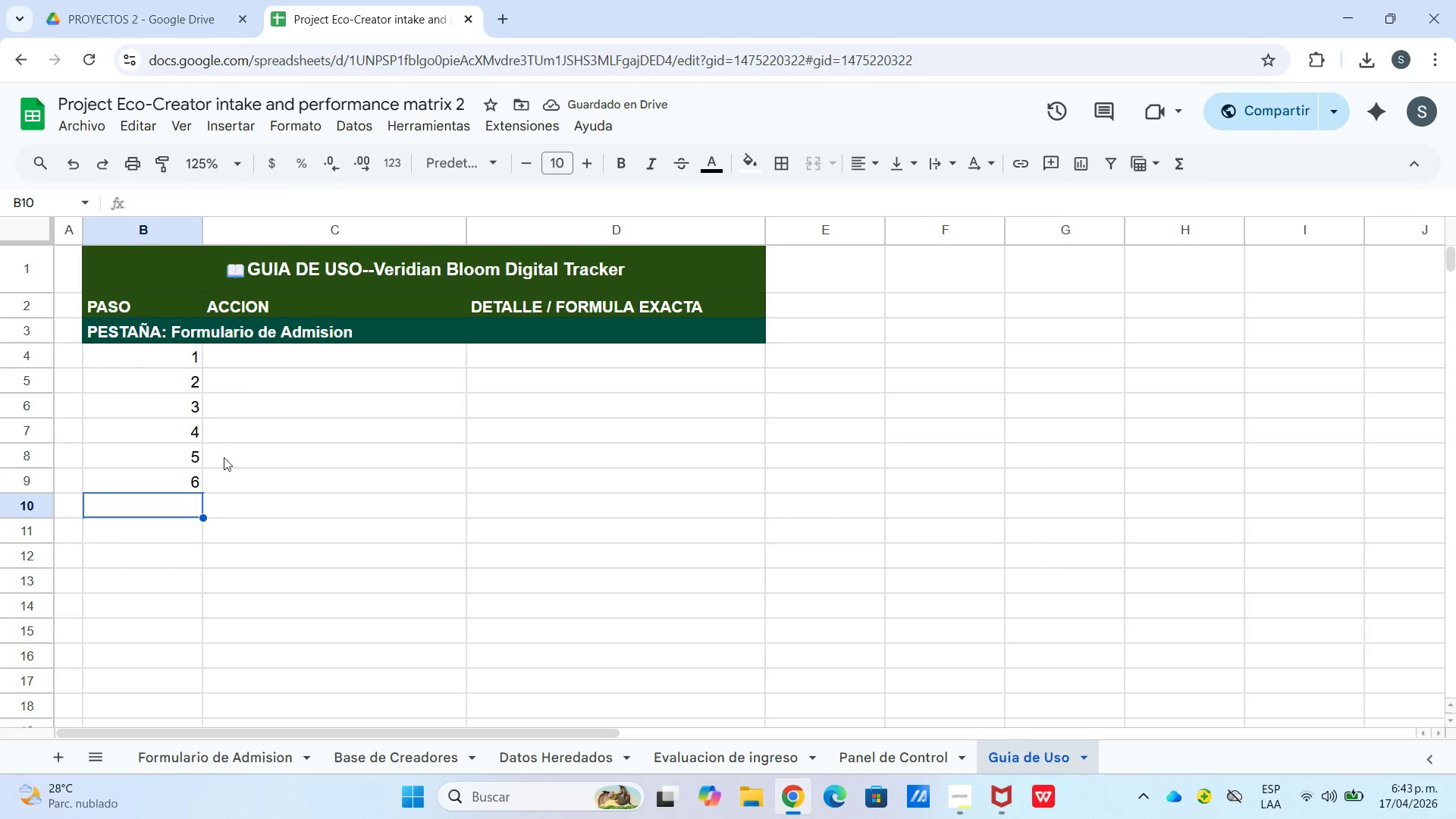 
left_click_drag(start_coordinate=[174, 510], to_coordinate=[560, 504])
 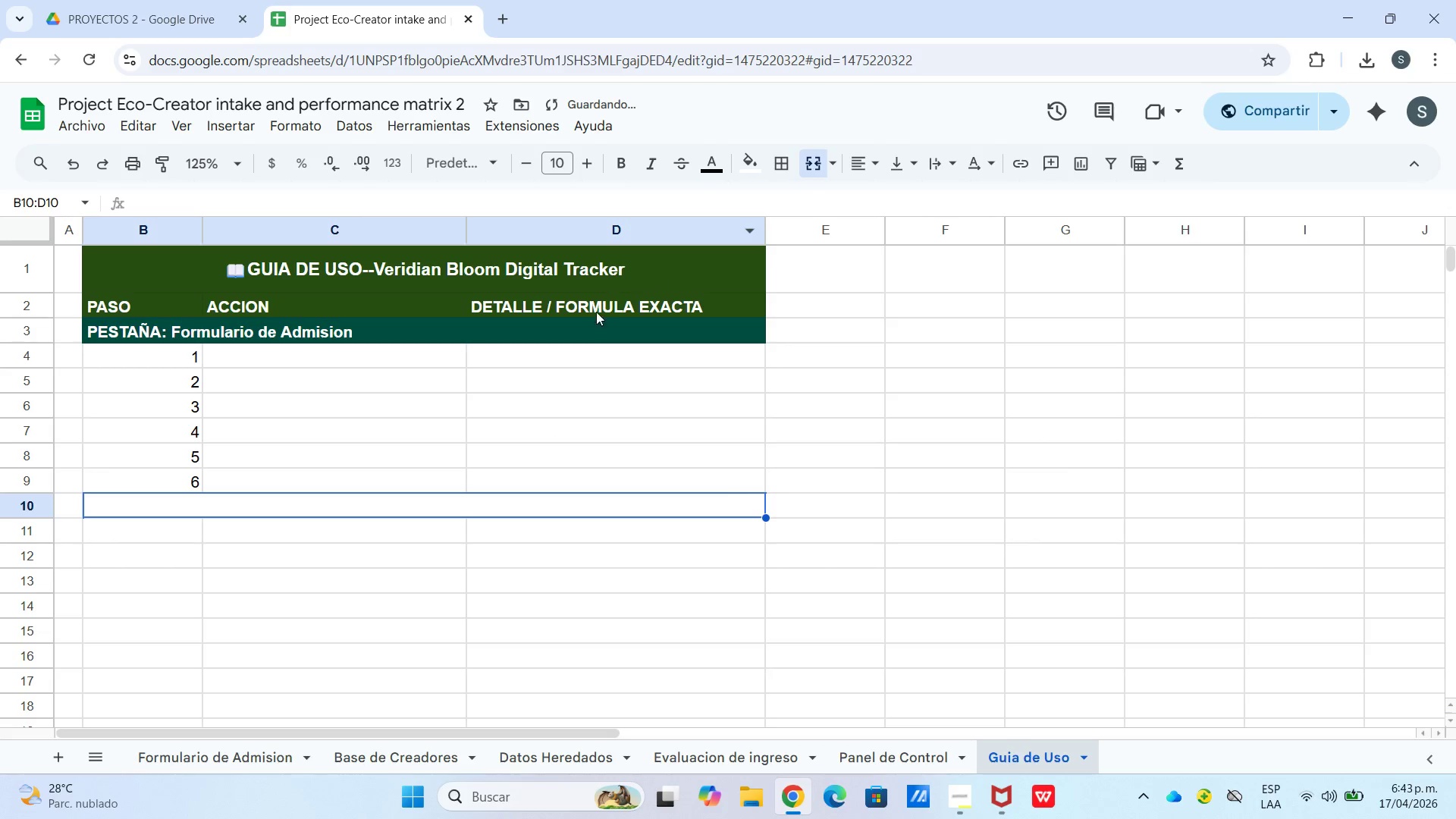 
wait(6.41)
 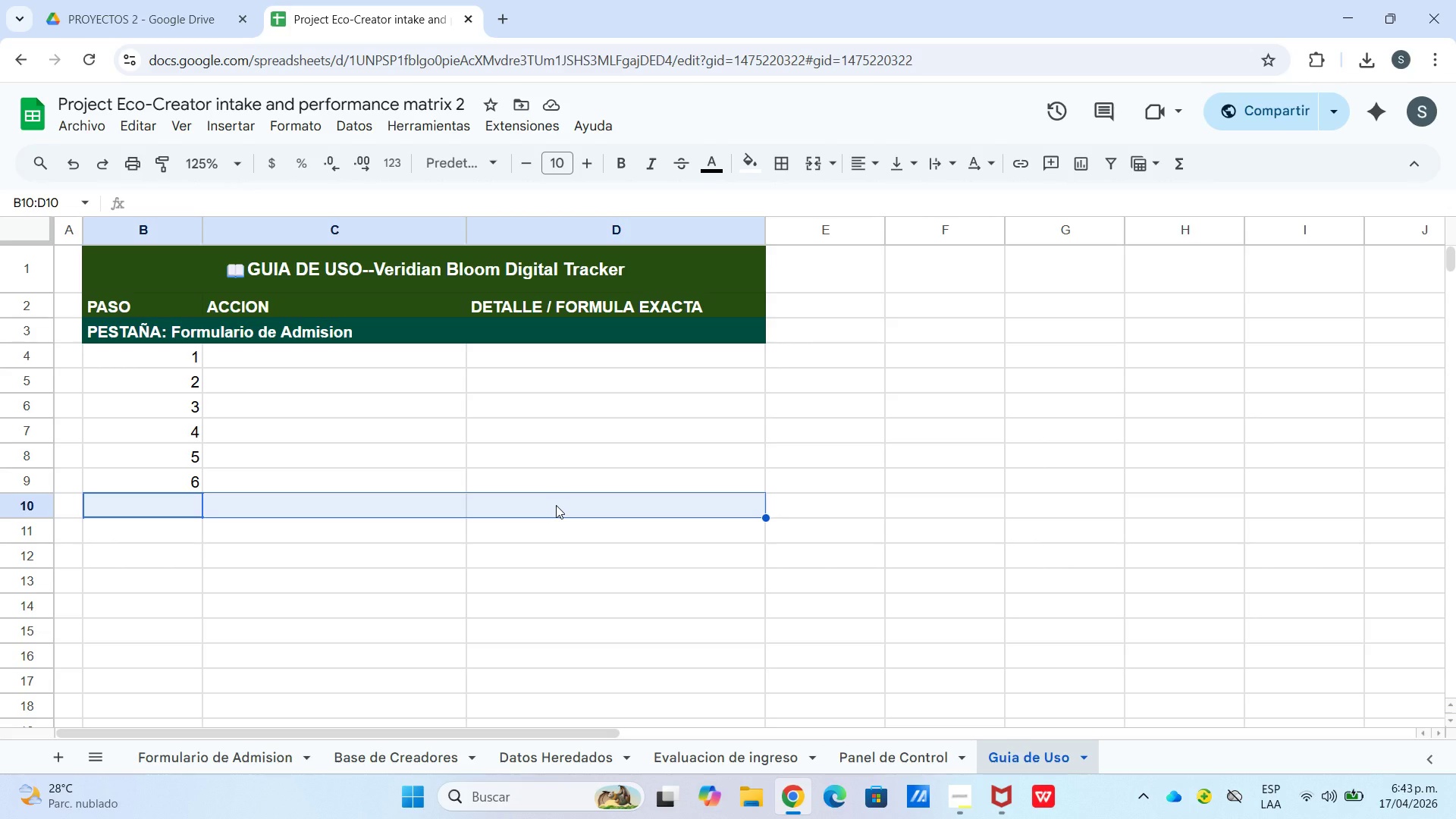 
type(PESTA`A> BA)
key(Backspace)
type(ase deCre)
key(Backspace)
key(Backspace)
key(Backspace)
type( Creadores)
 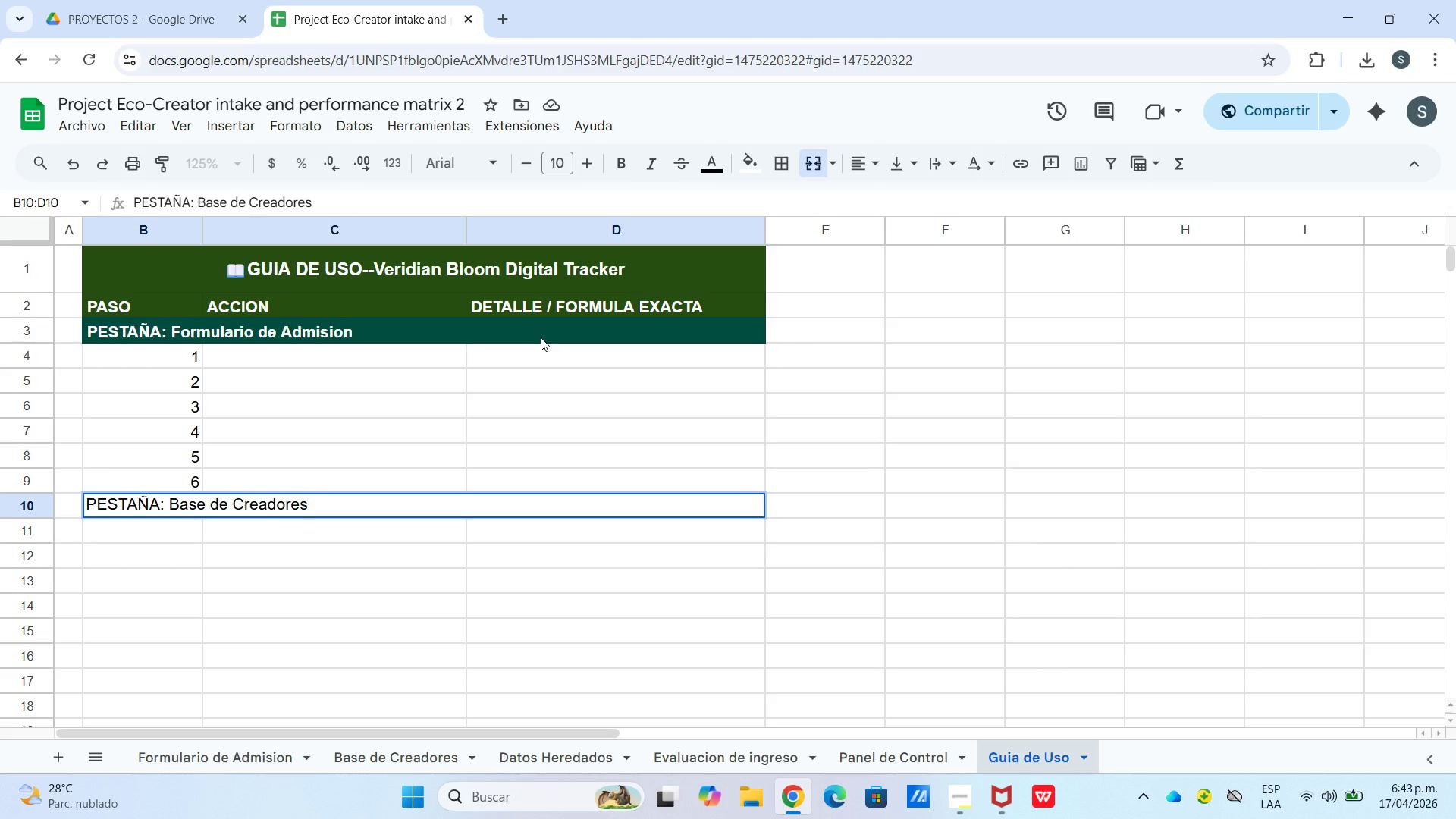 
key(Enter)
 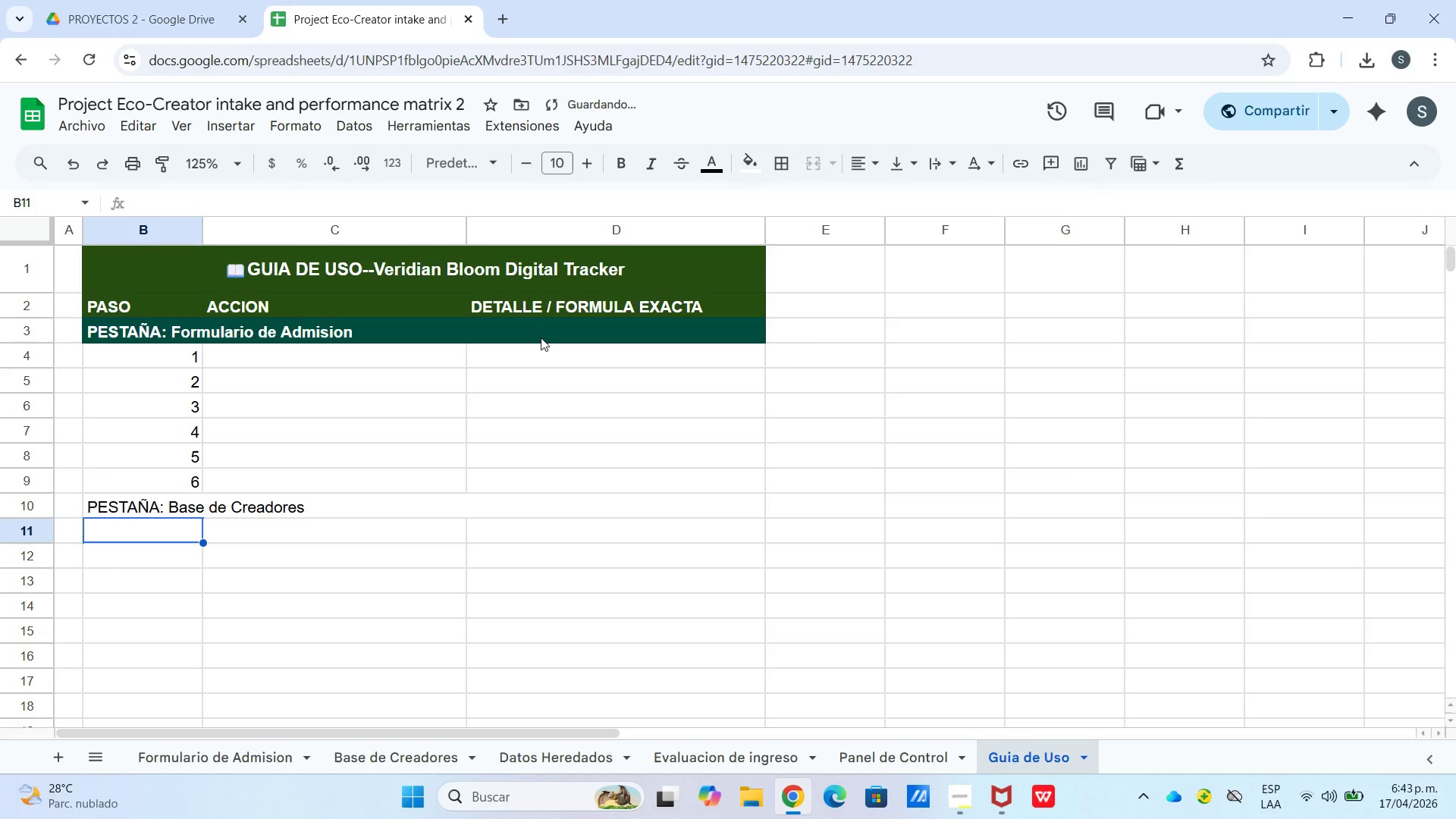 
key(Numpad7)
 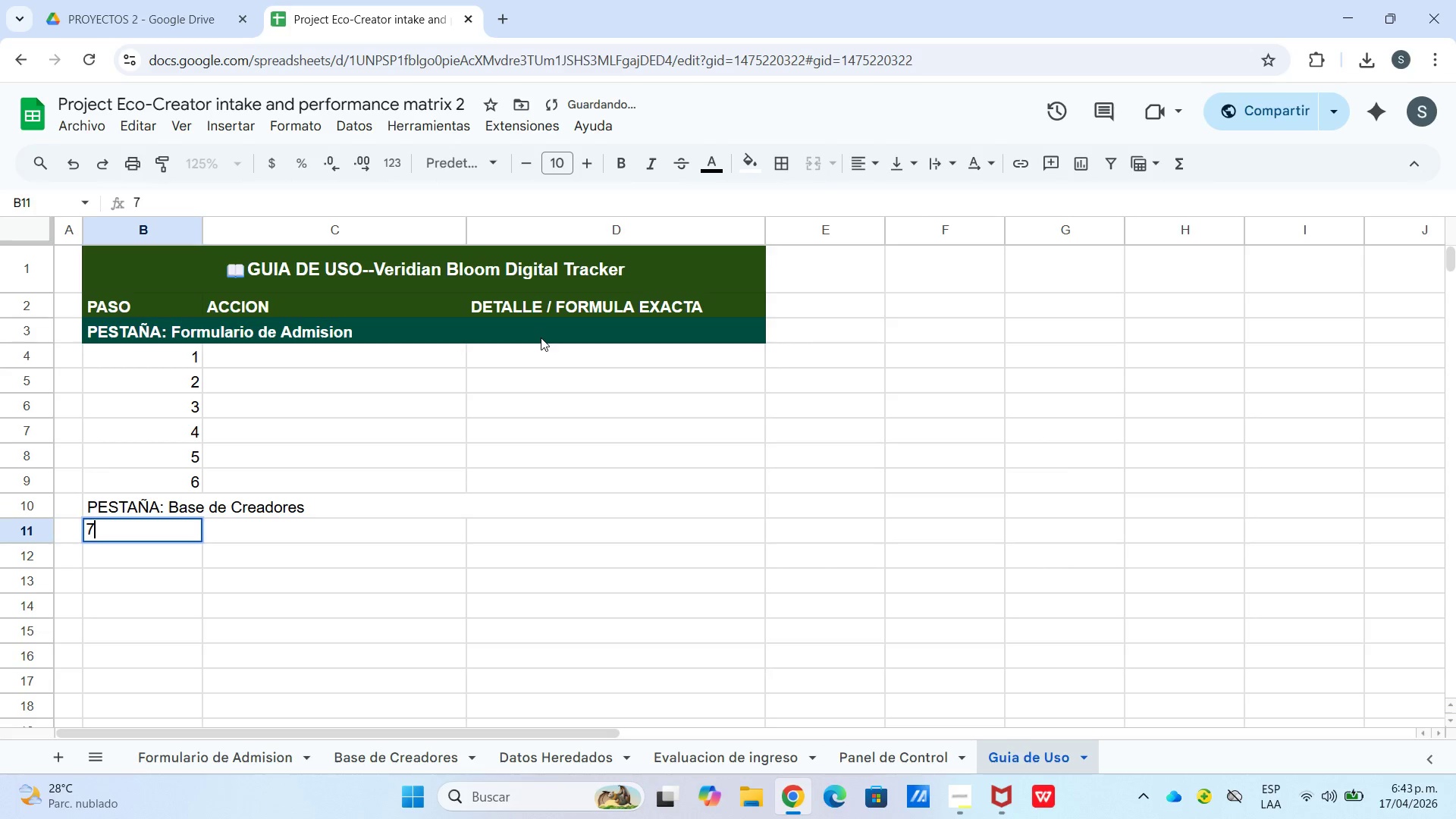 
key(Enter)
 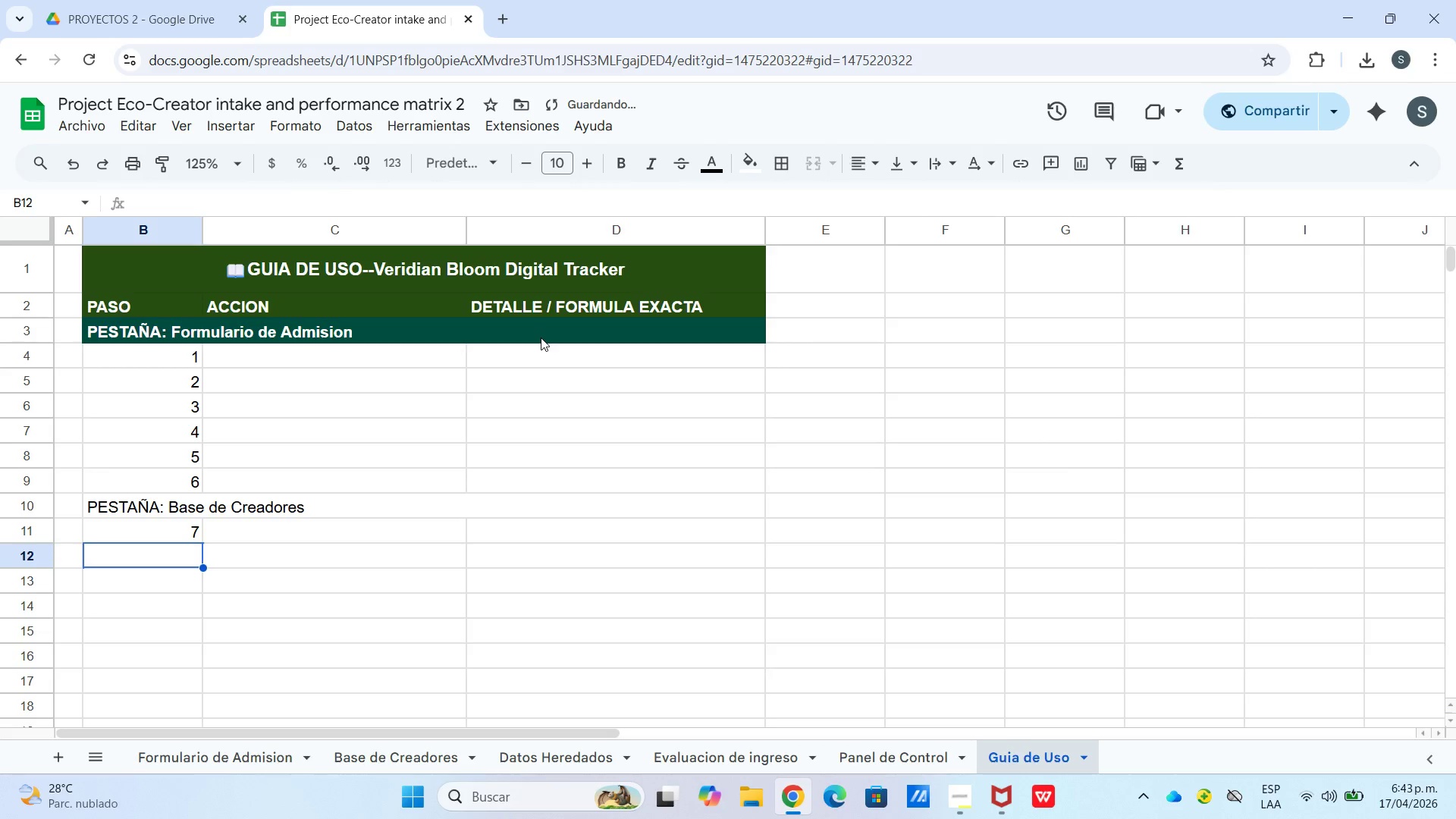 
key(Numpad8)
 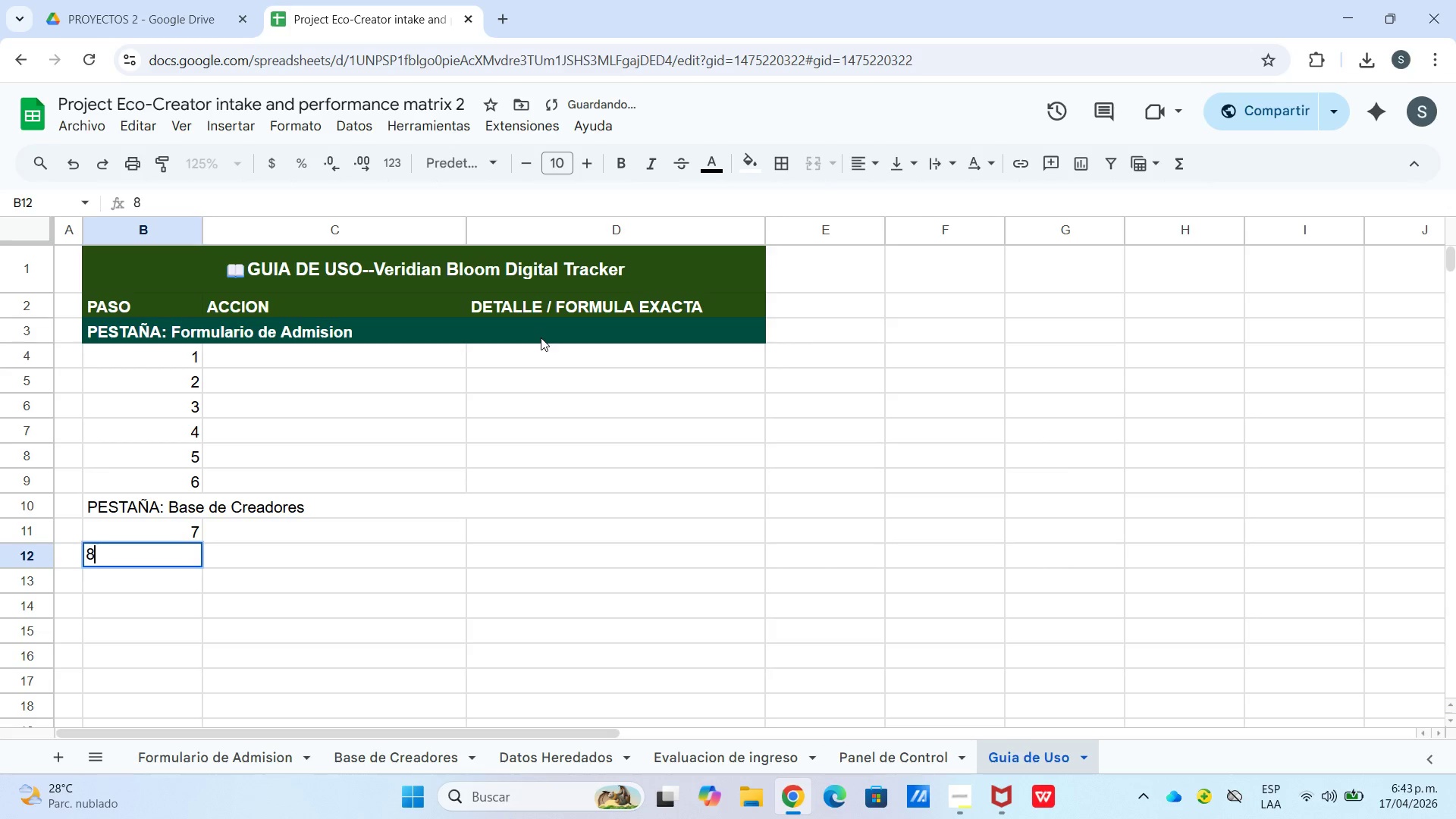 
key(Enter)
 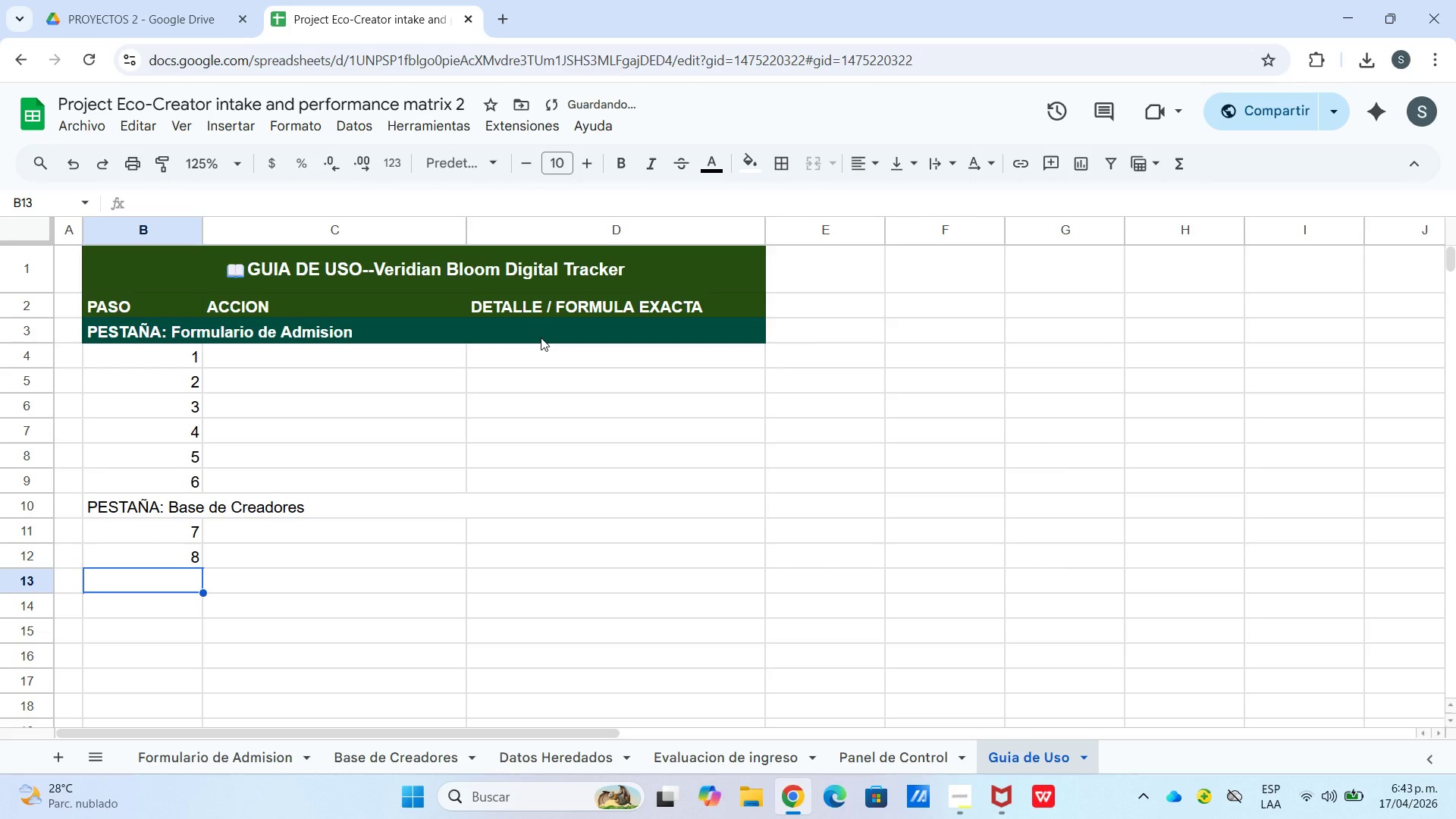 
key(Numpad9)
 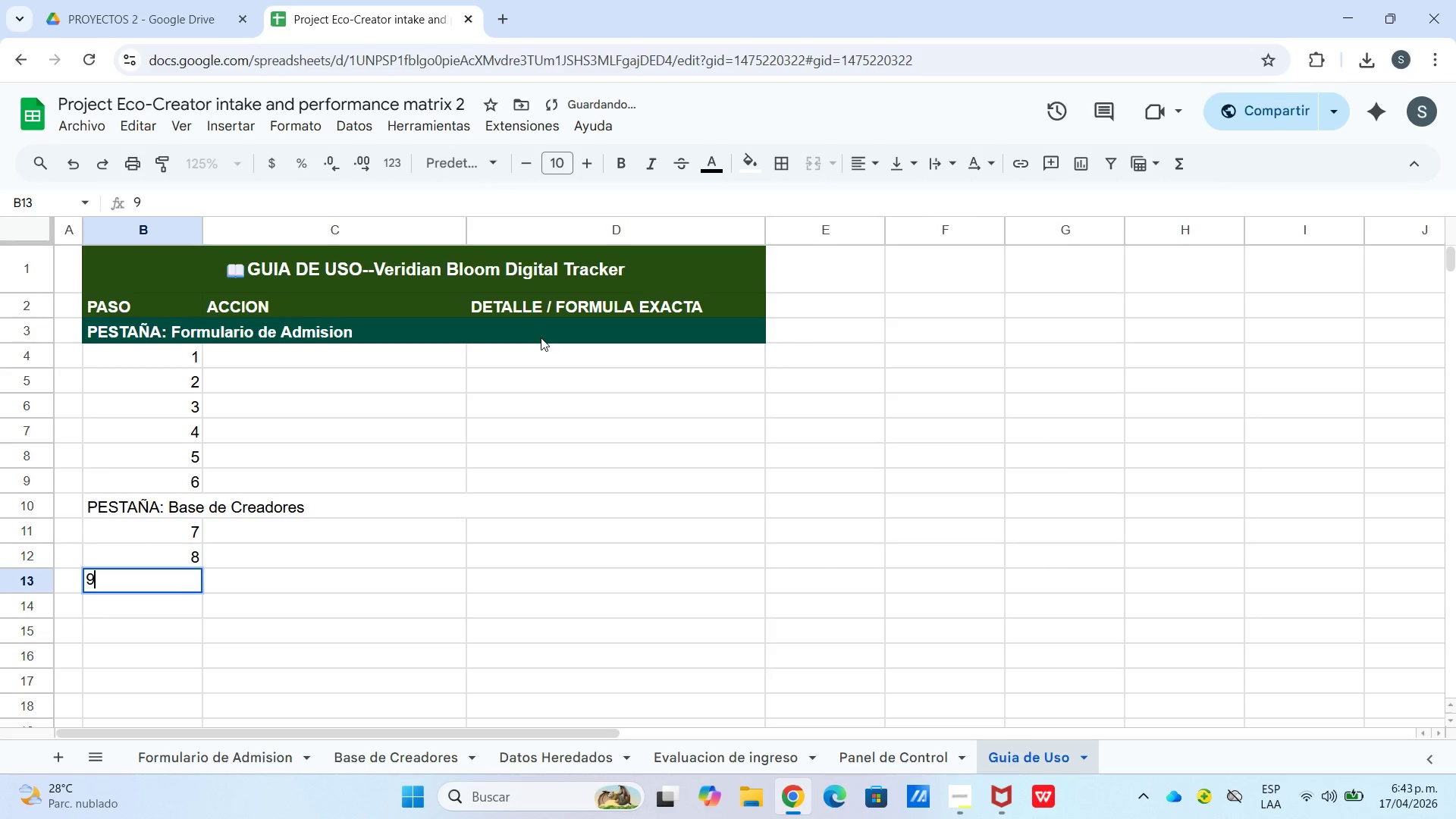 
key(Enter)
 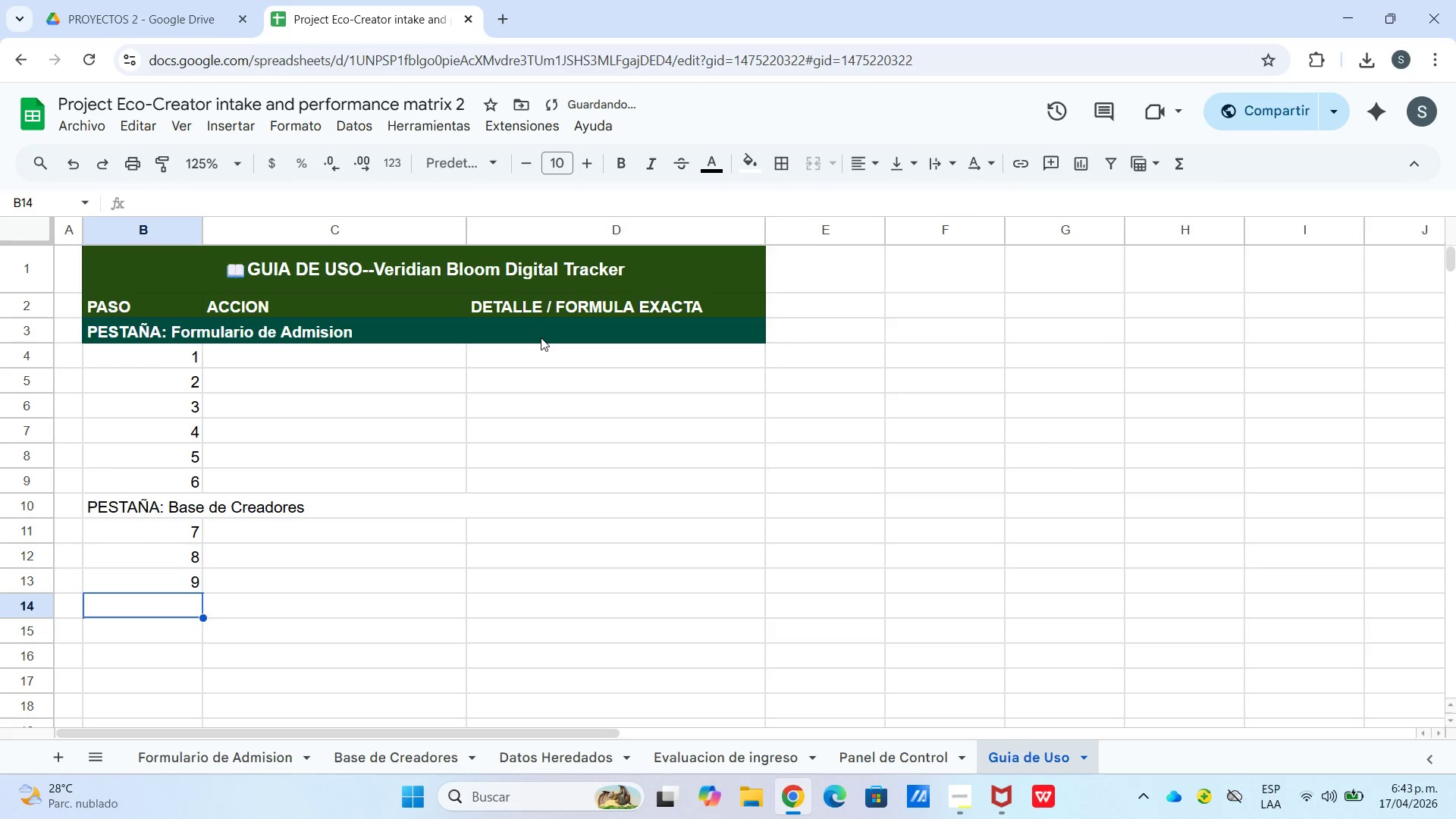 
key(Numpad1)
 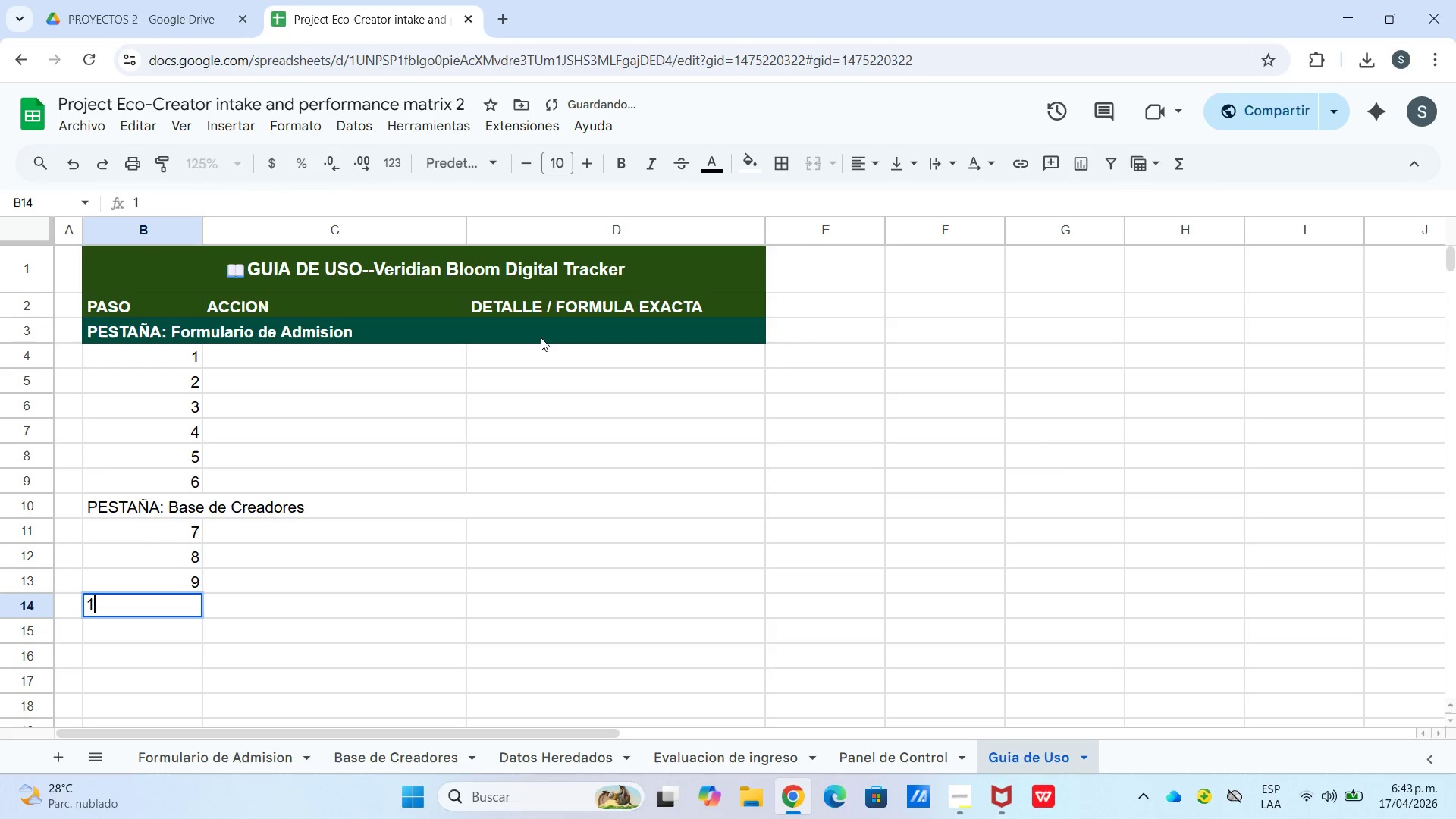 
key(Numpad0)
 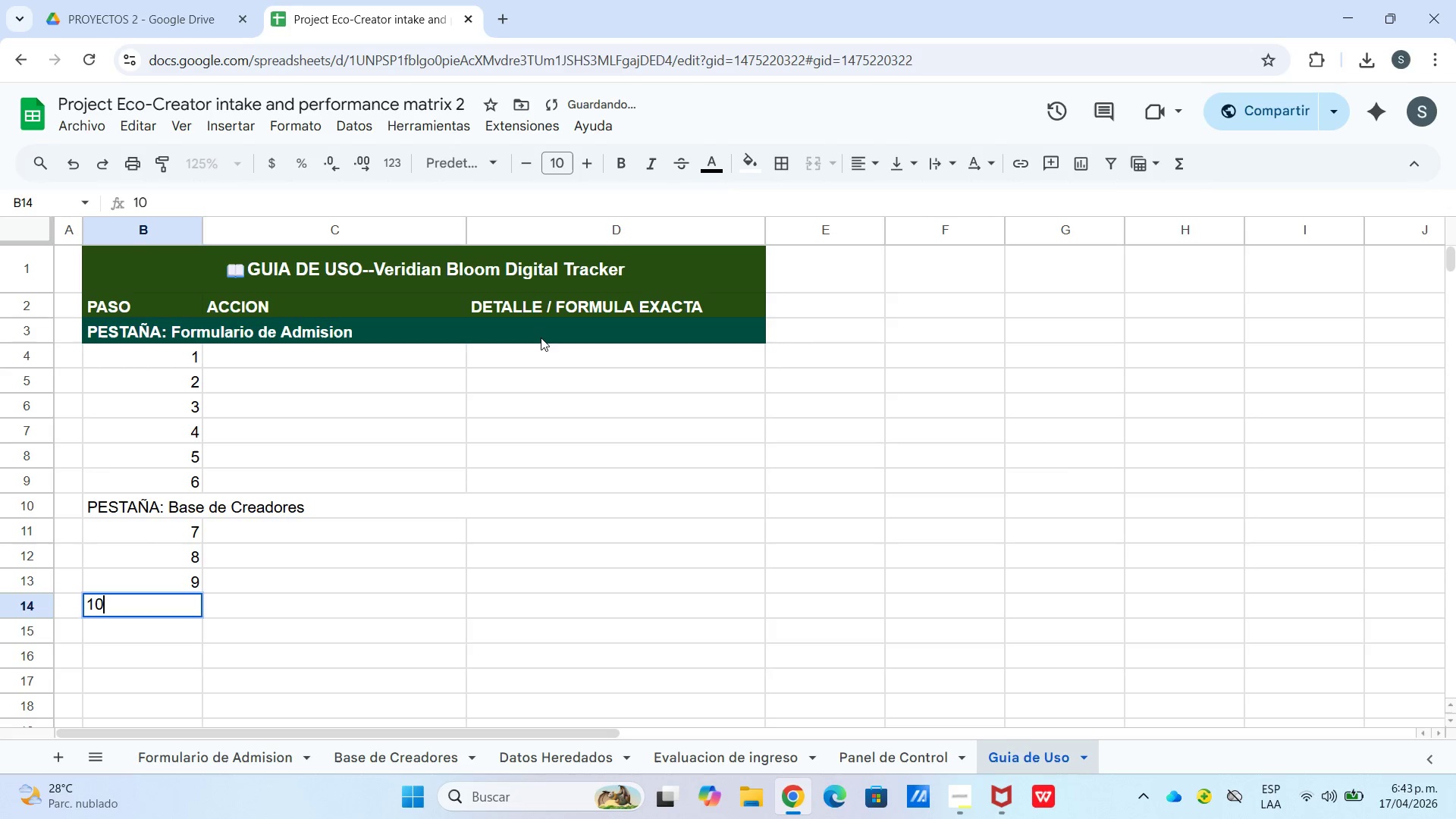 
key(Enter)
 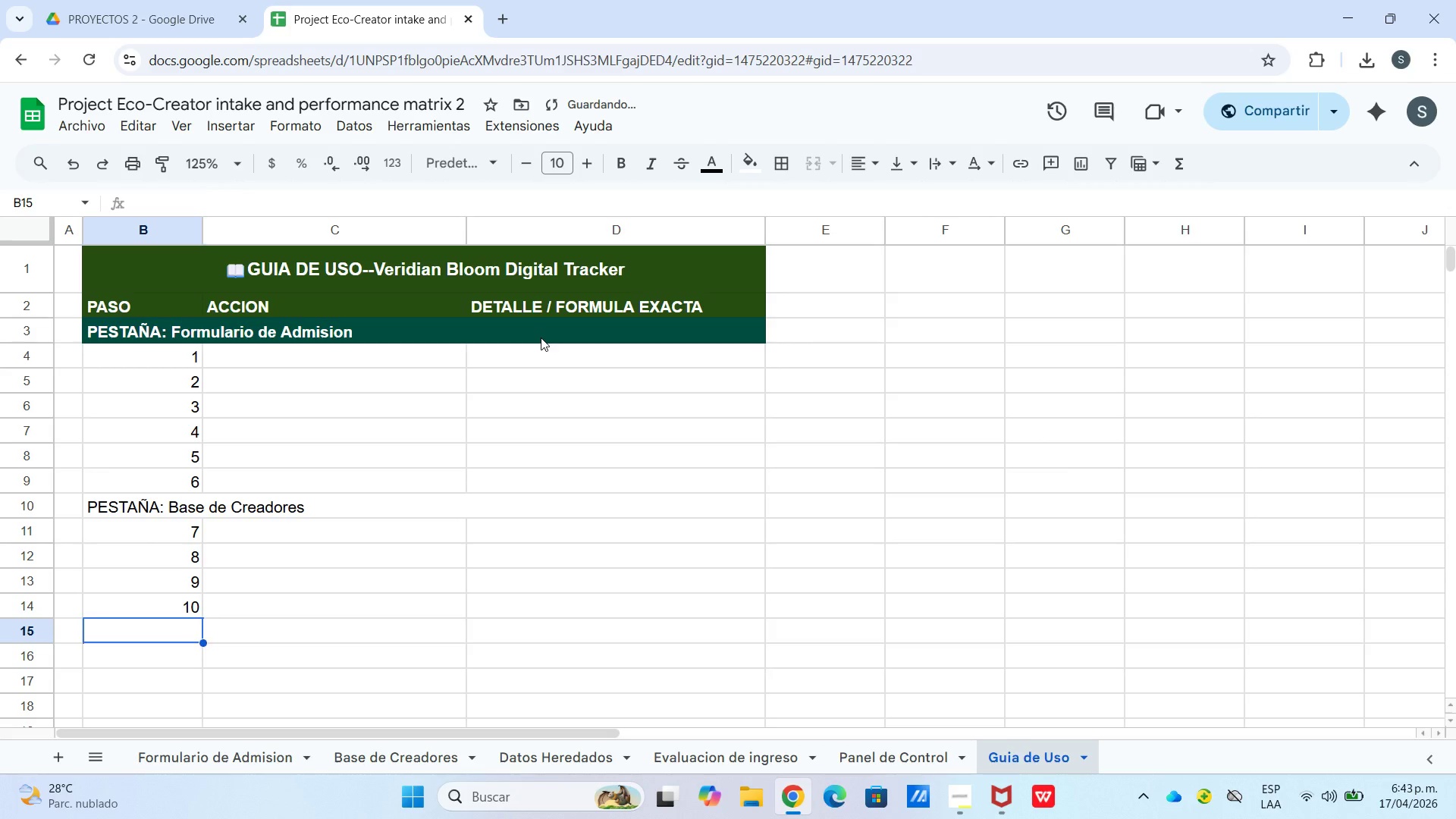 
key(Numpad1)
 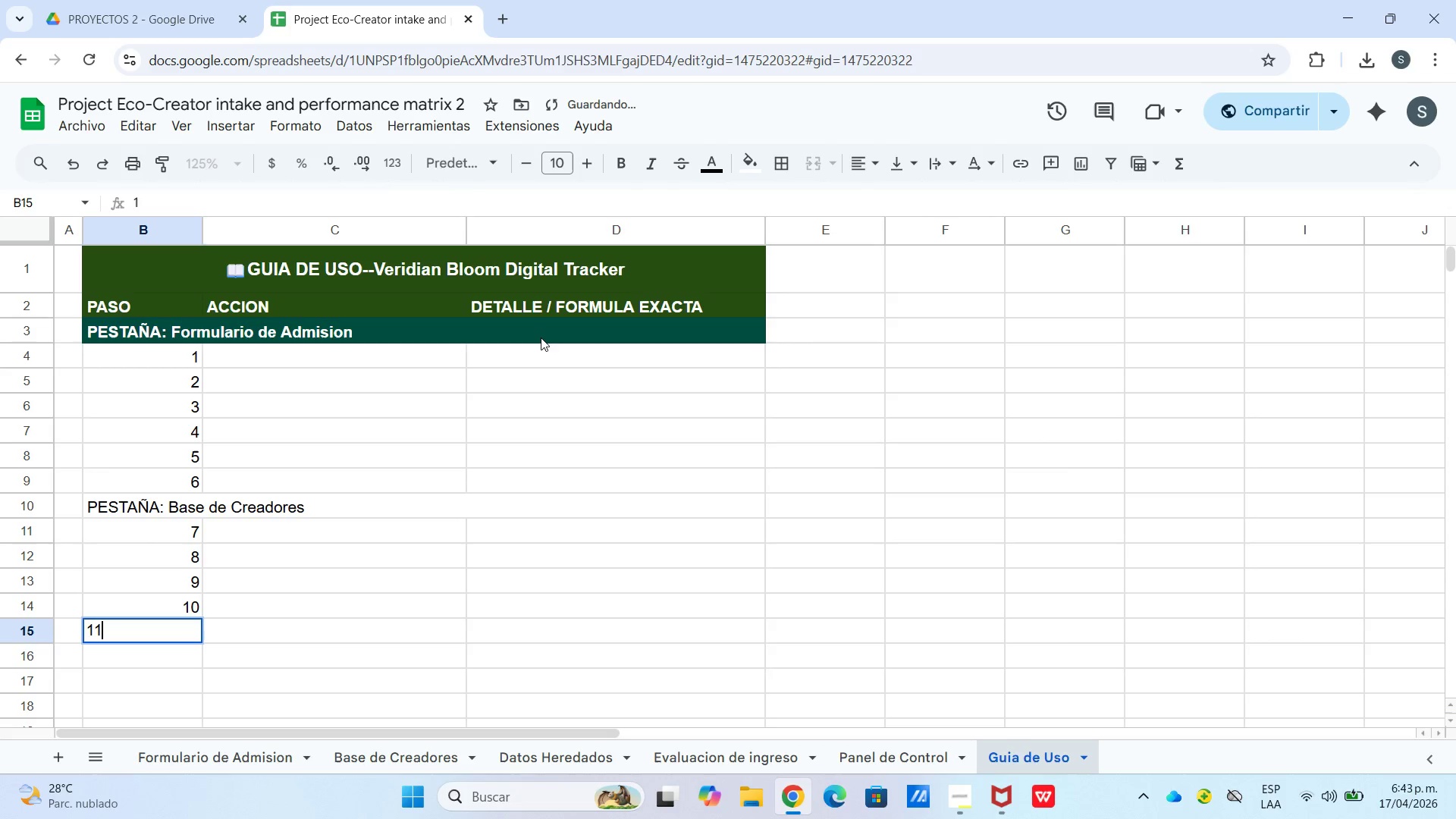 
key(Numpad1)
 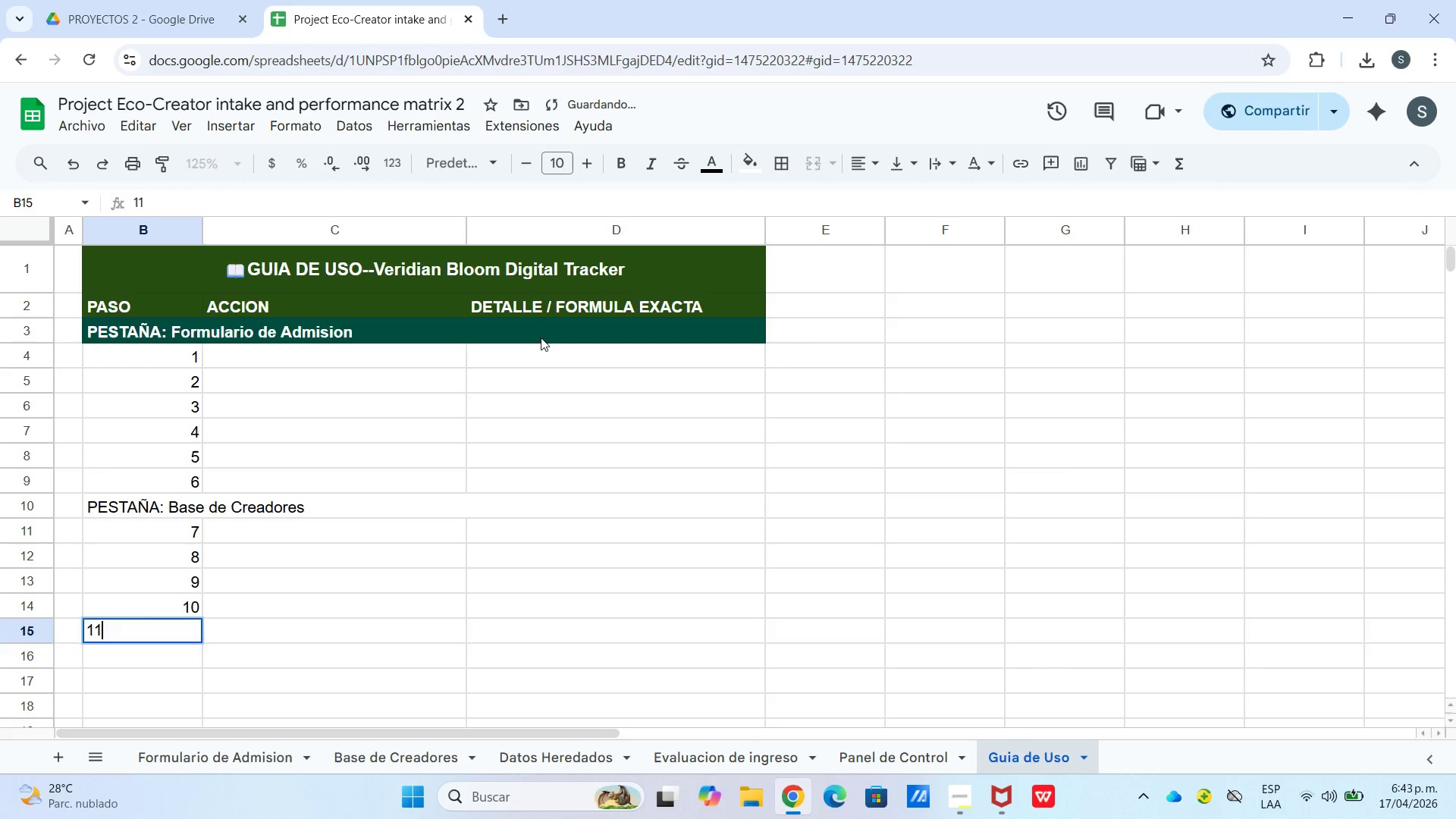 
key(Enter)
 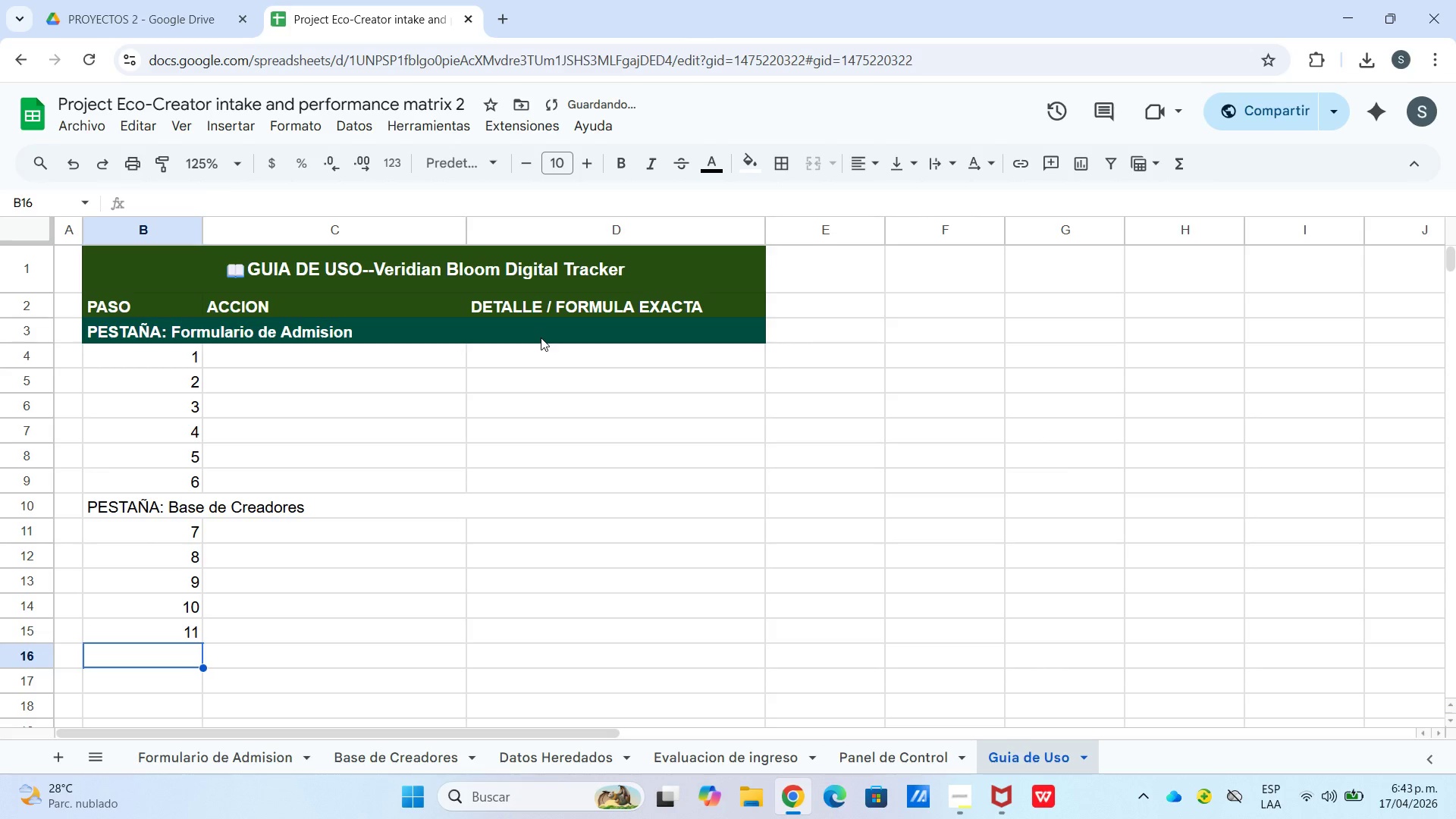 
type(PESTA`A> Datos Heredados)
 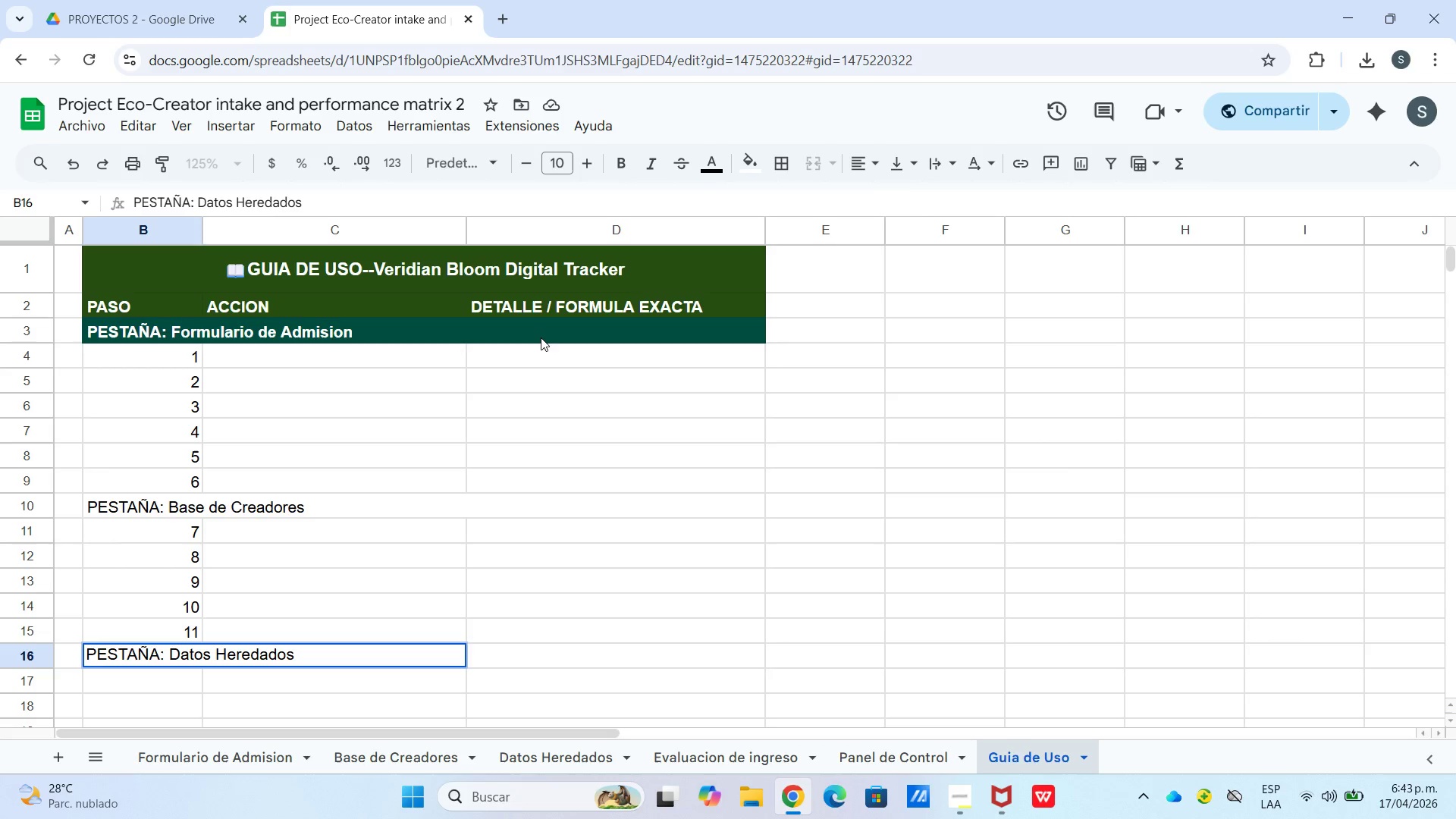 
left_click_drag(start_coordinate=[320, 656], to_coordinate=[519, 654])
 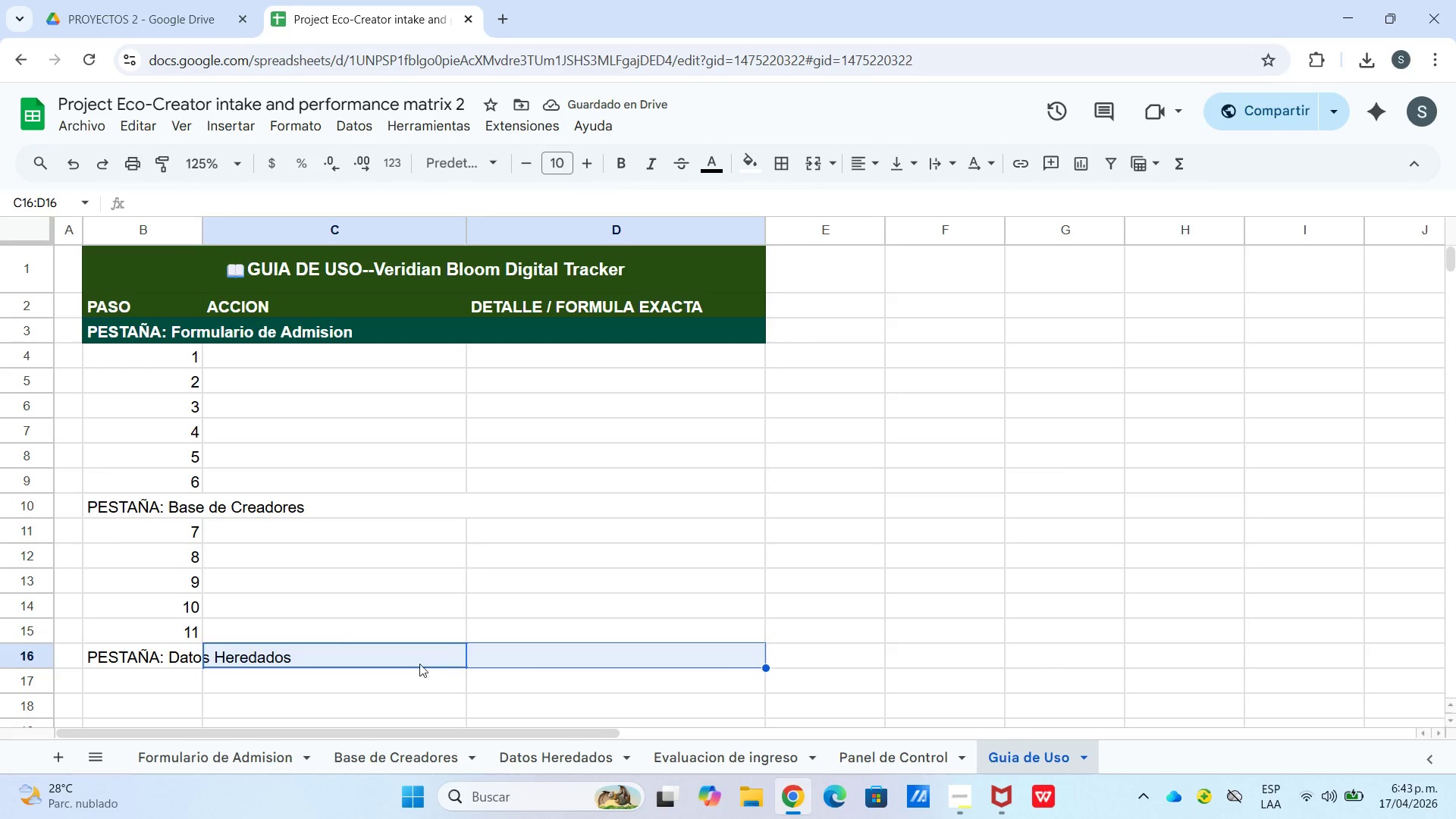 
left_click_drag(start_coordinate=[417, 664], to_coordinate=[406, 665])
 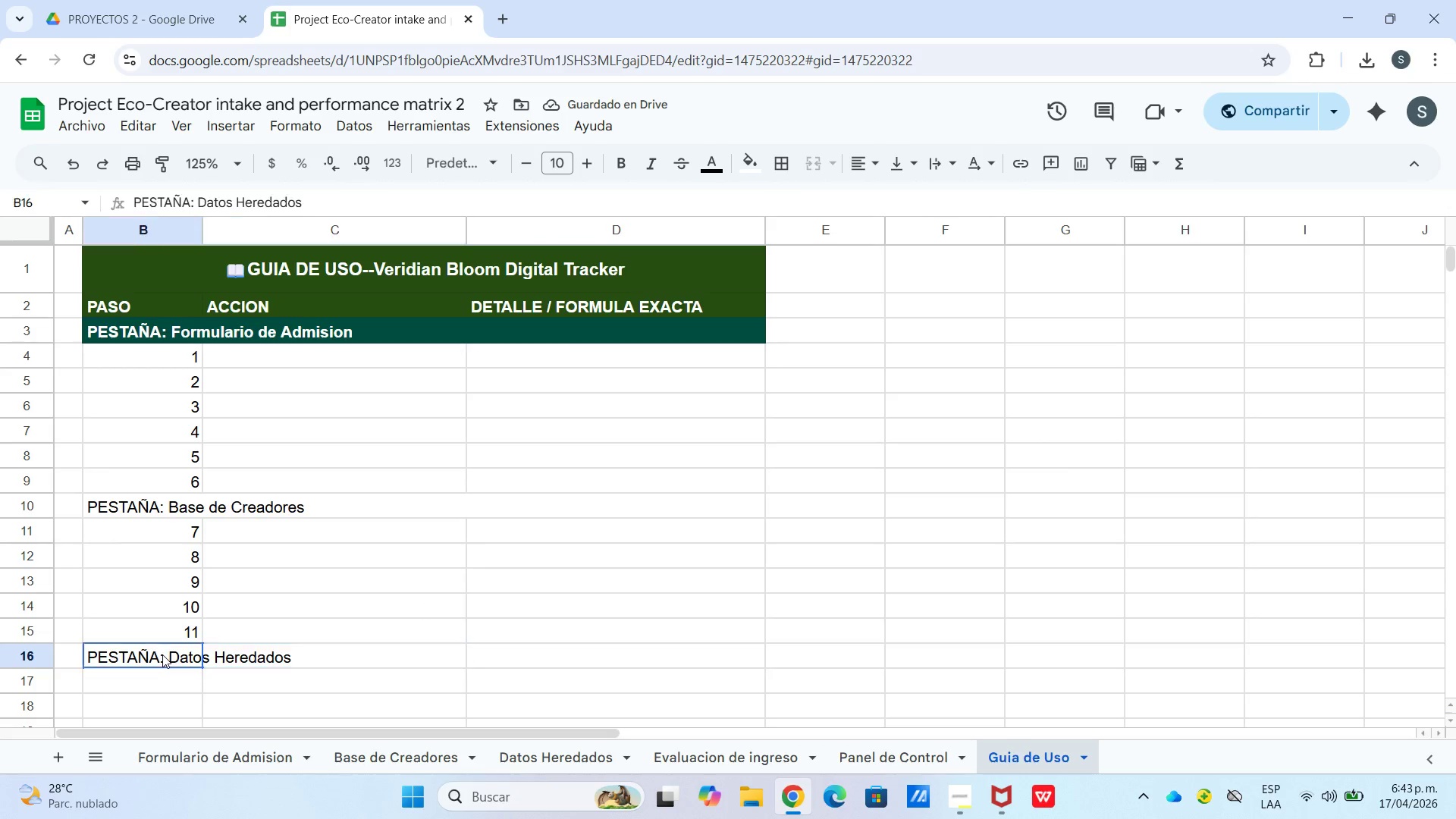 
left_click_drag(start_coordinate=[171, 654], to_coordinate=[515, 657])
 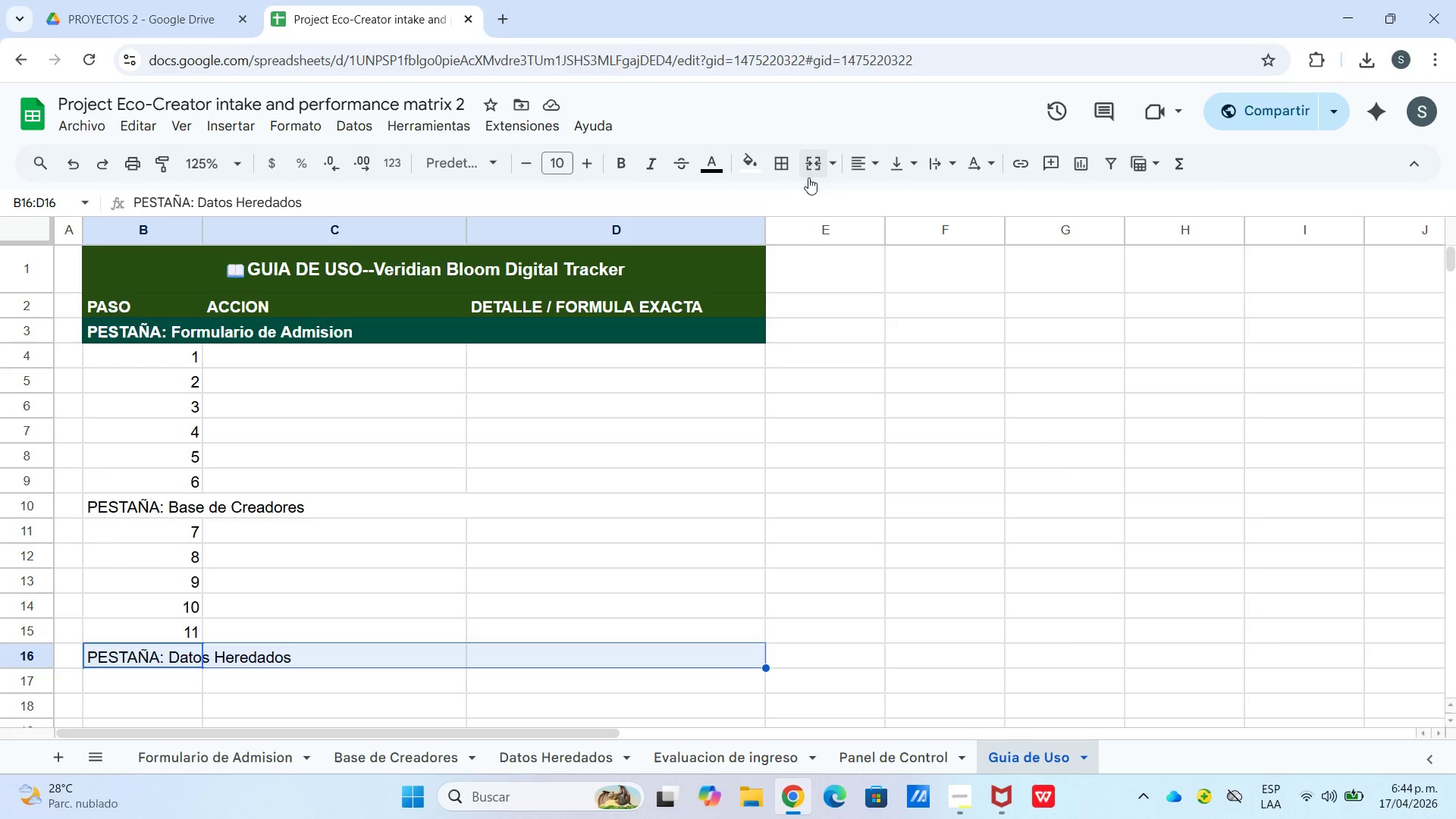 
double_click([797, 475])
 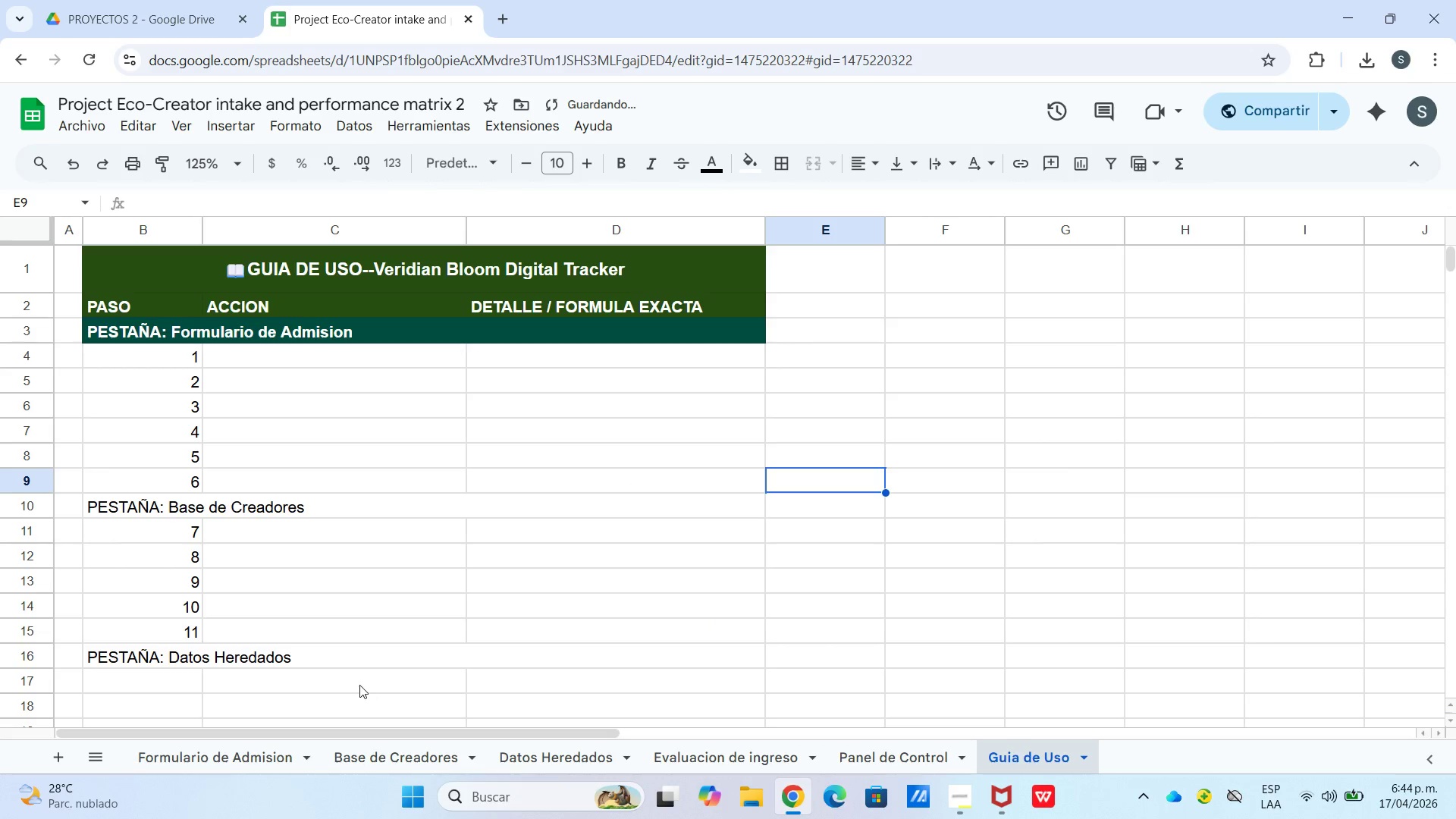 
scroll: coordinate [265, 683], scroll_direction: down, amount: 1.0
 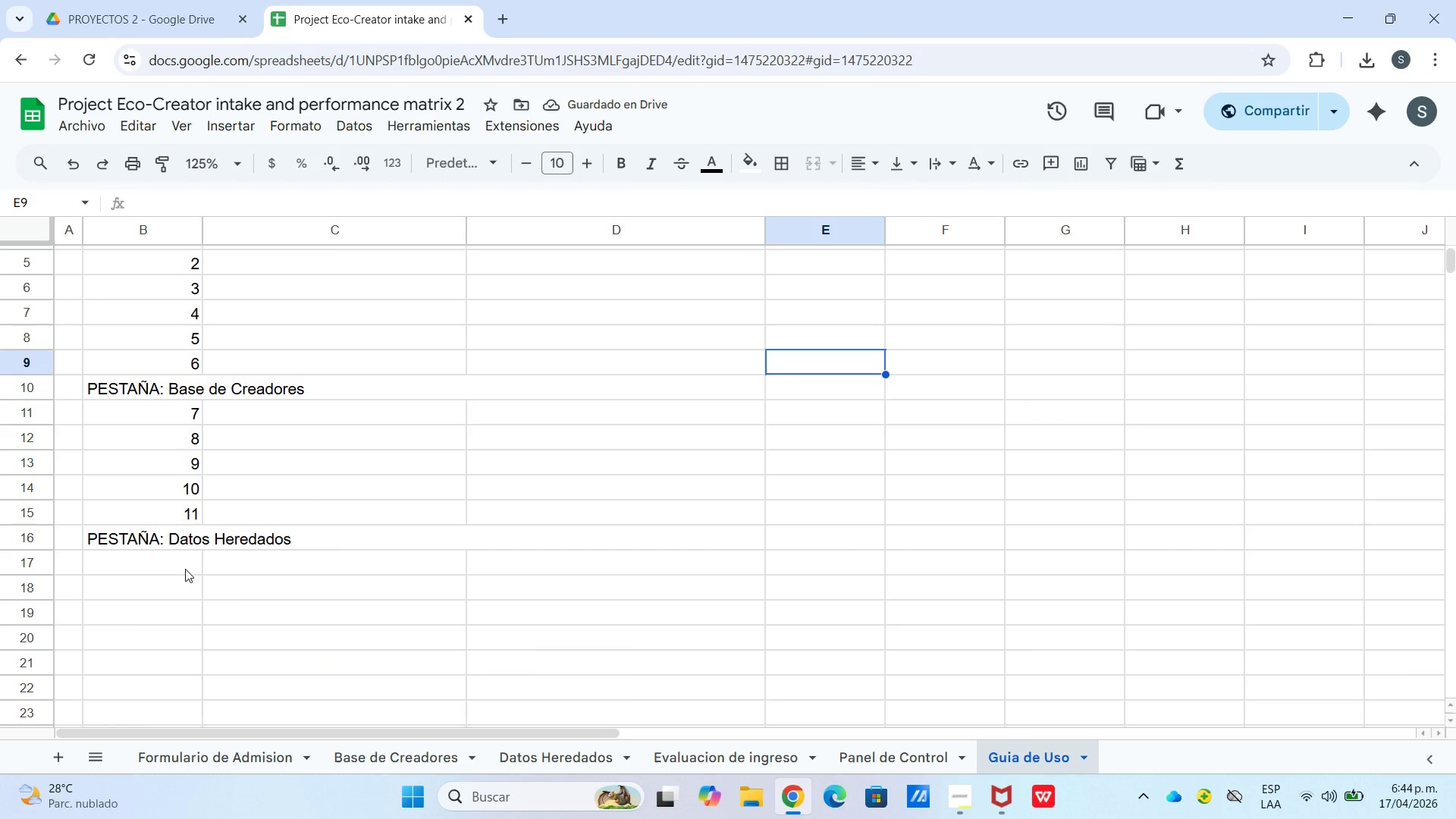 
left_click([188, 564])
 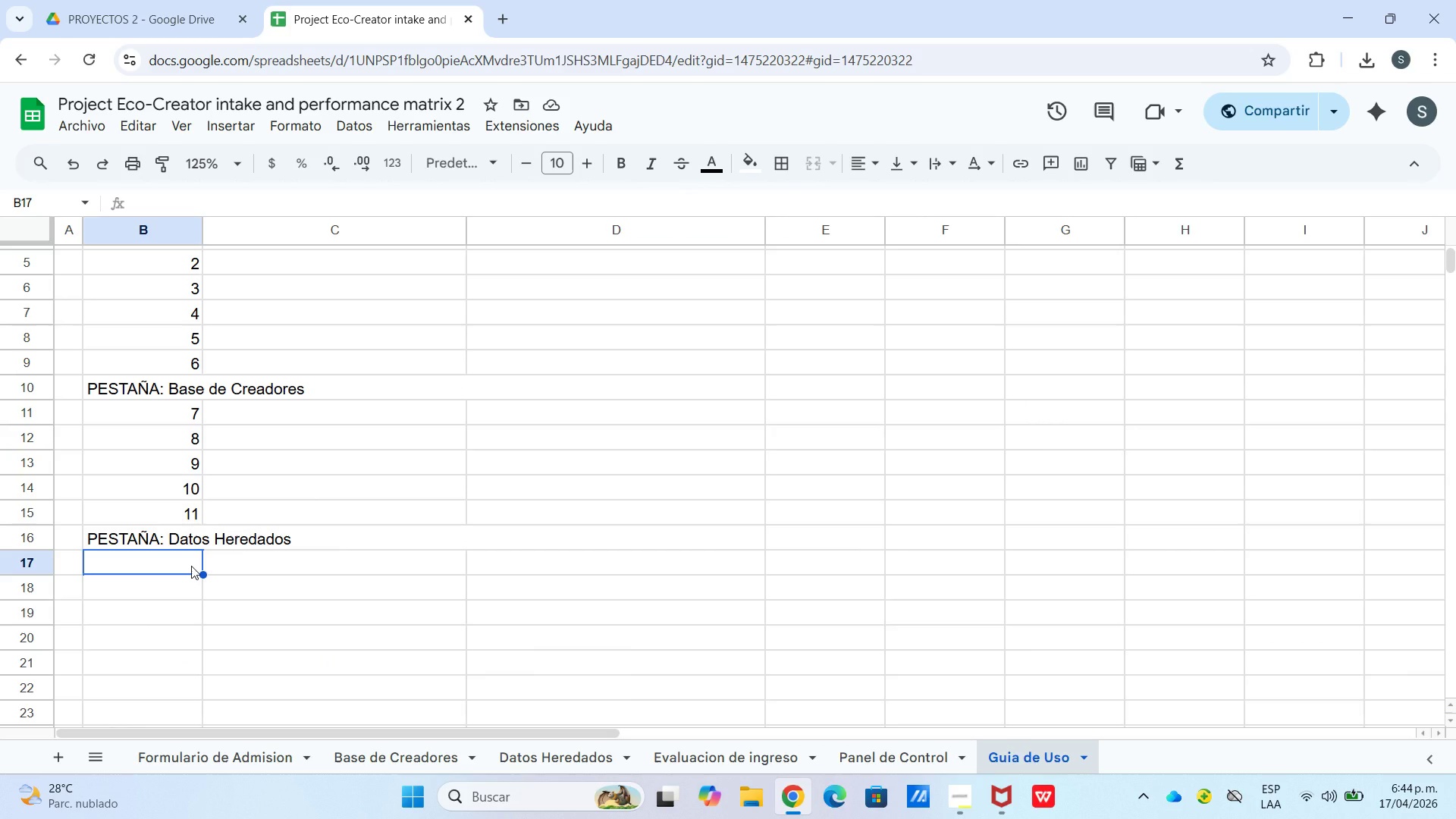 
key(Numpad1)
 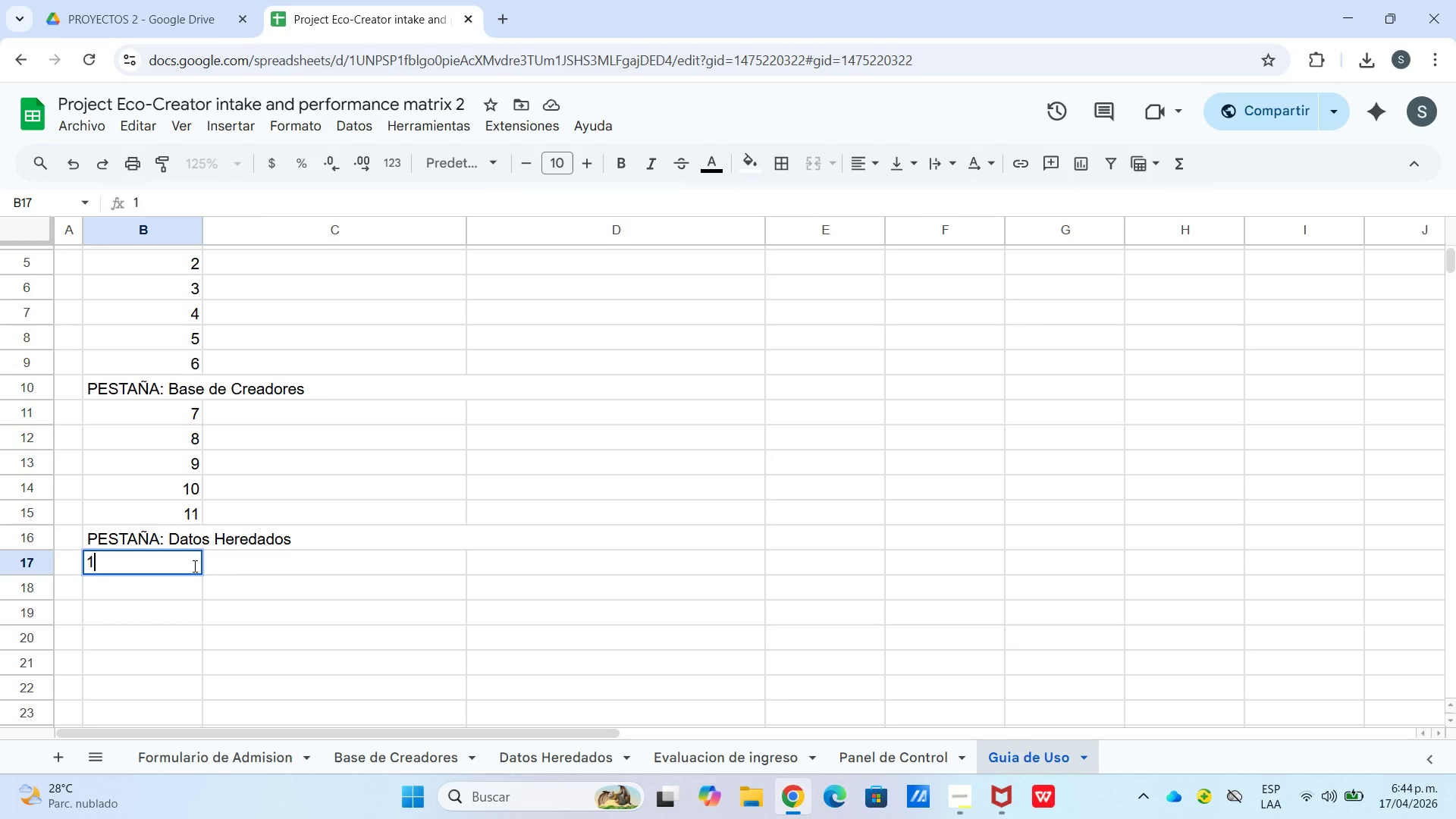 
key(Numpad2)
 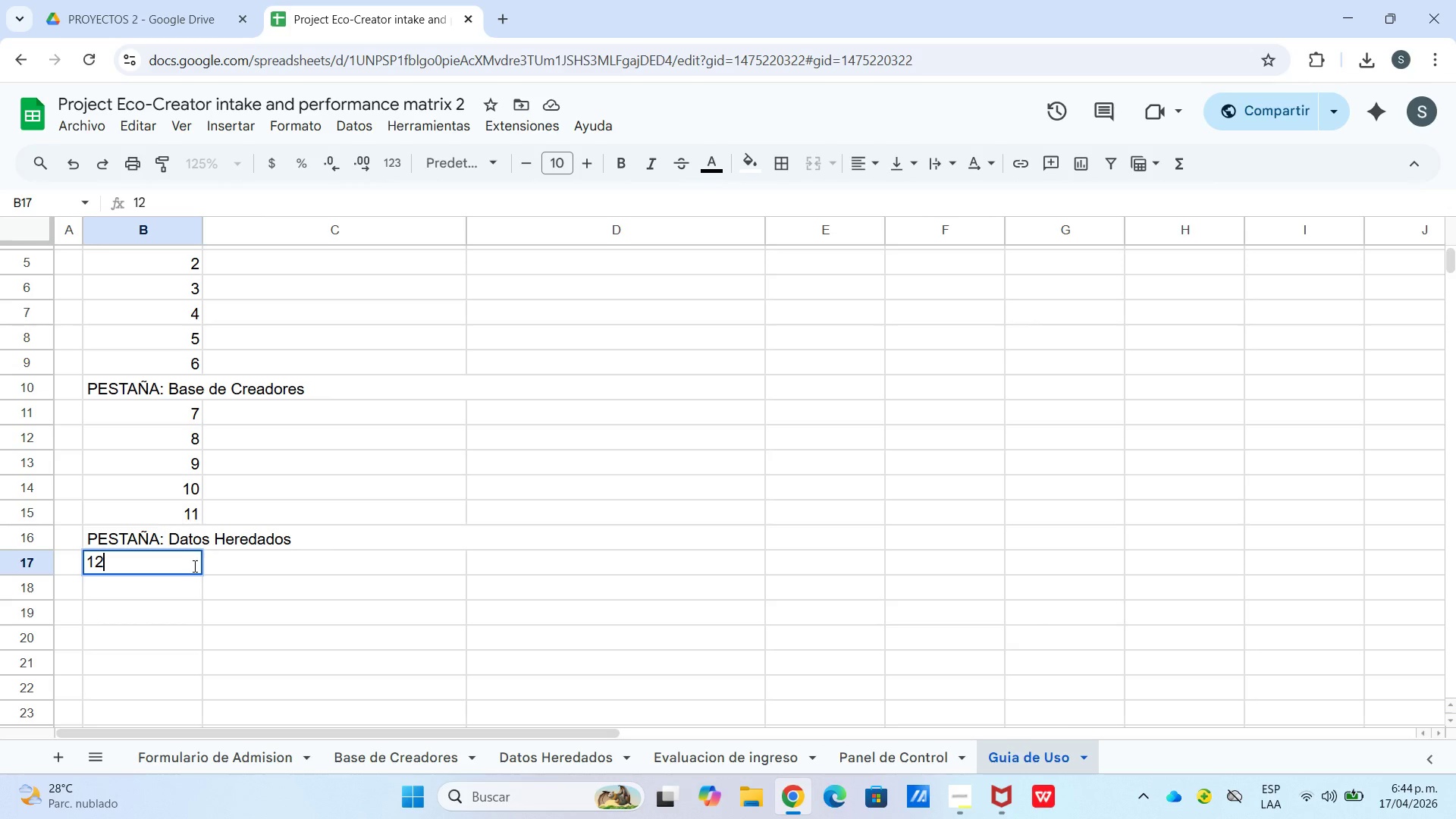 
key(Enter)
 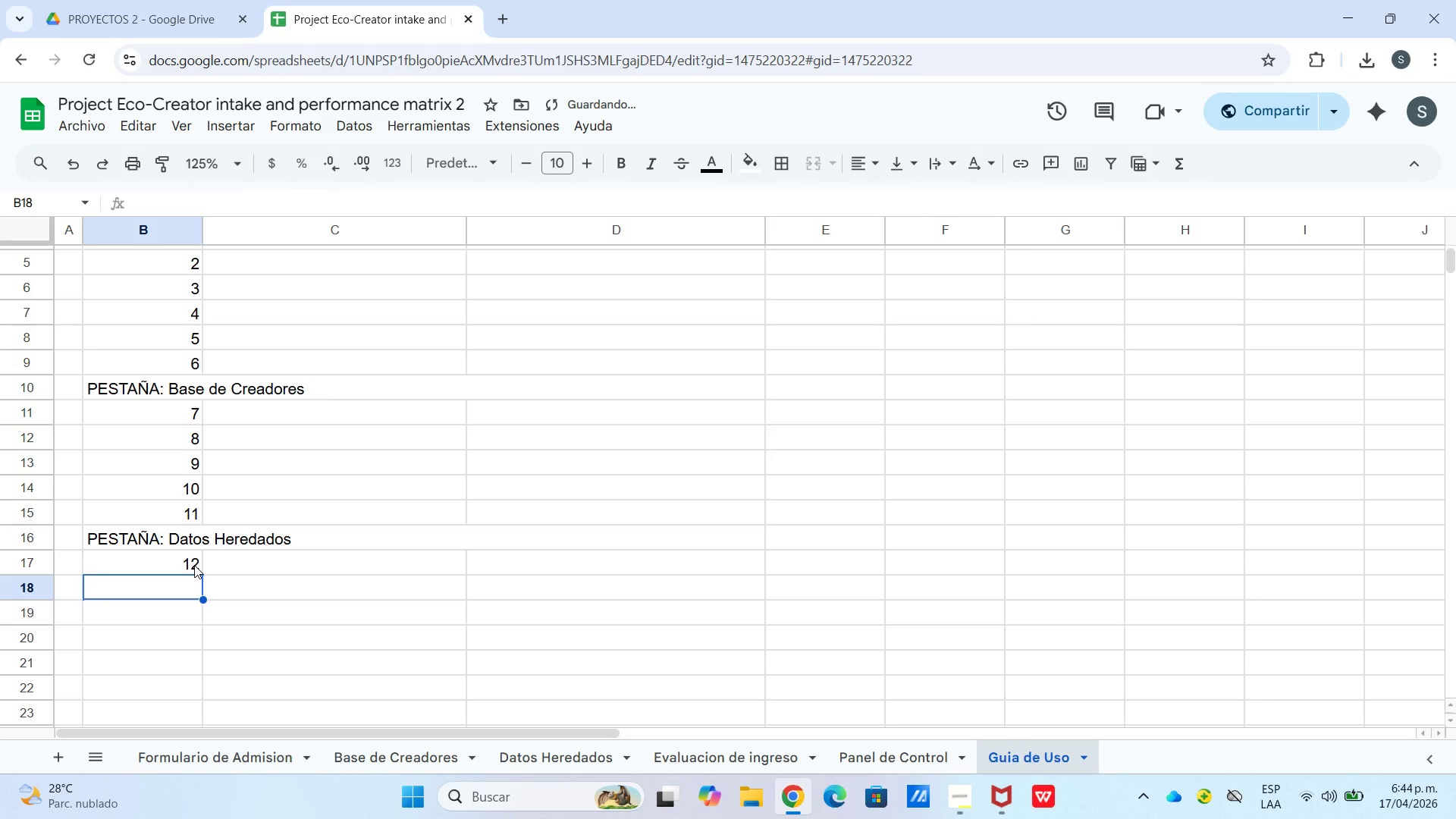 
key(Numpad1)
 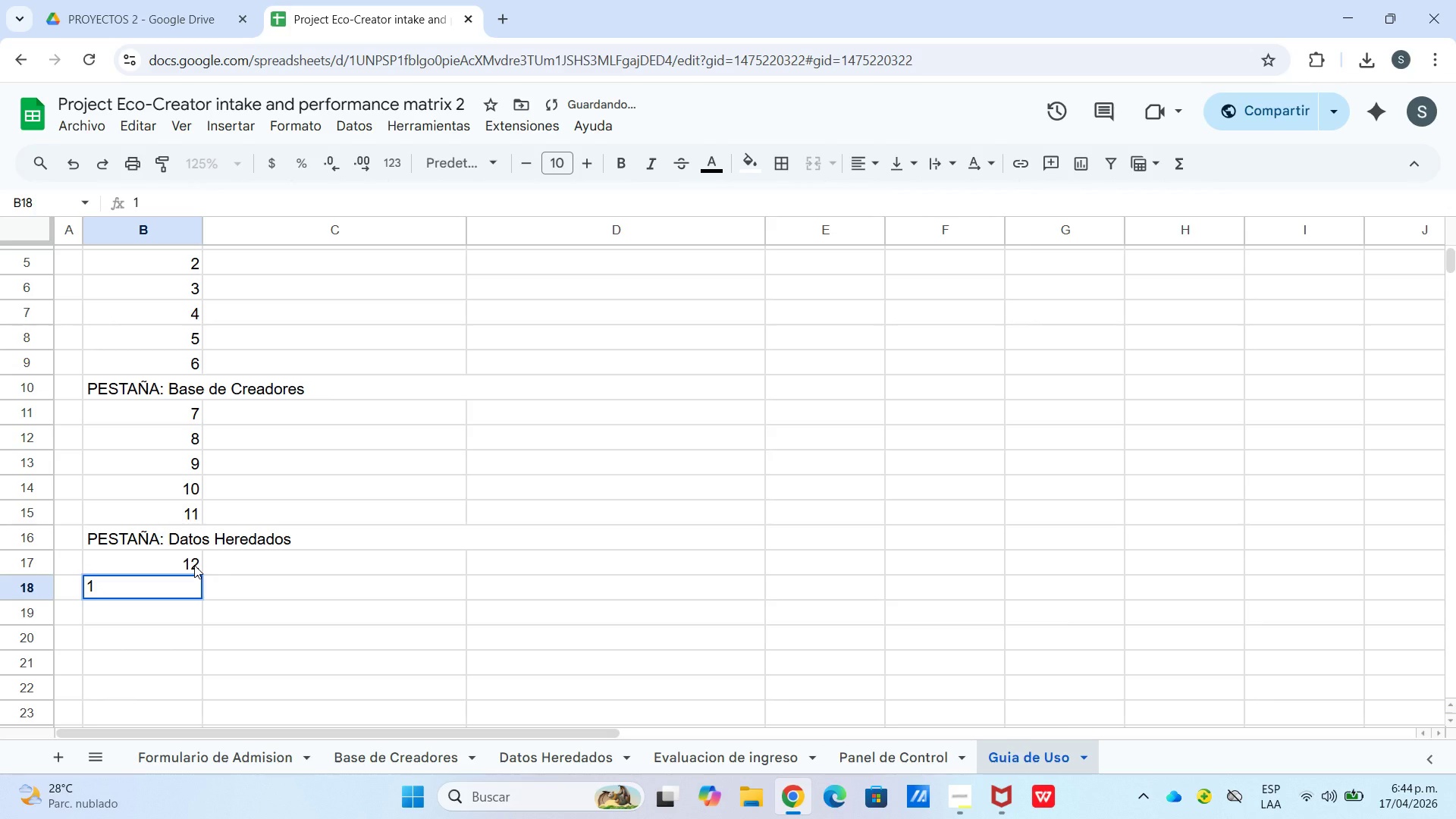 
key(Numpad3)
 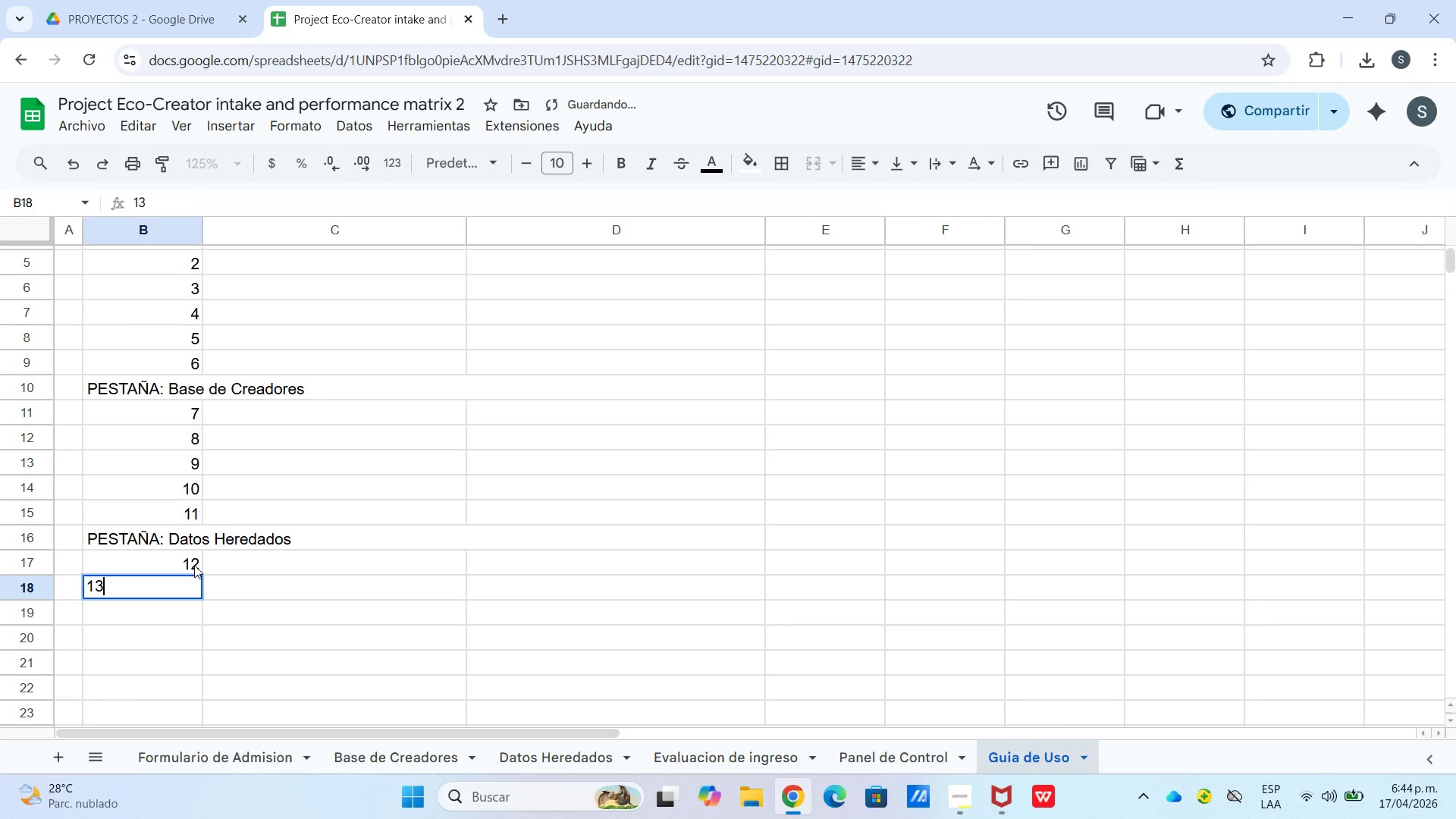 
key(Enter)
 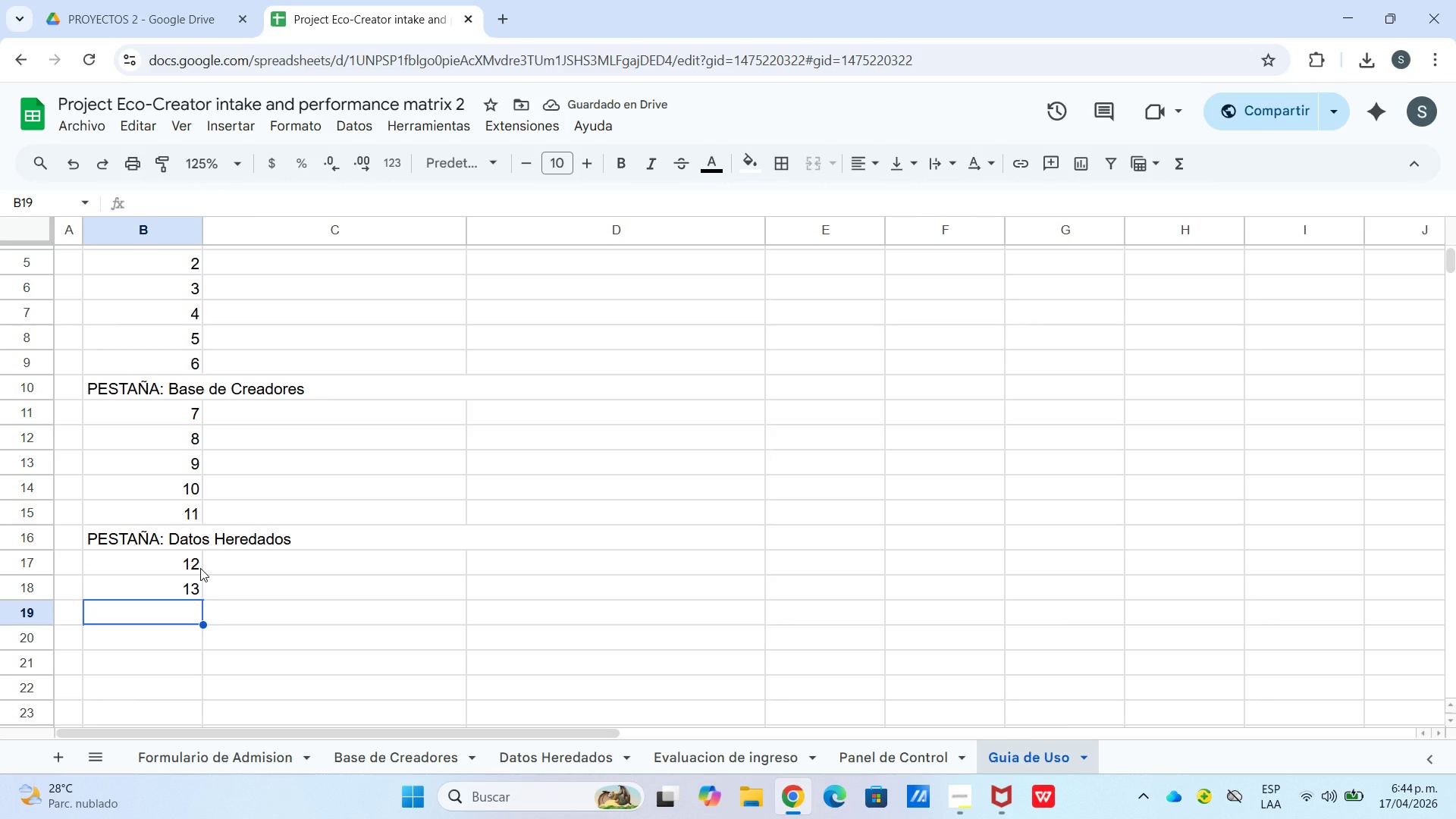 
left_click_drag(start_coordinate=[170, 614], to_coordinate=[562, 613])
 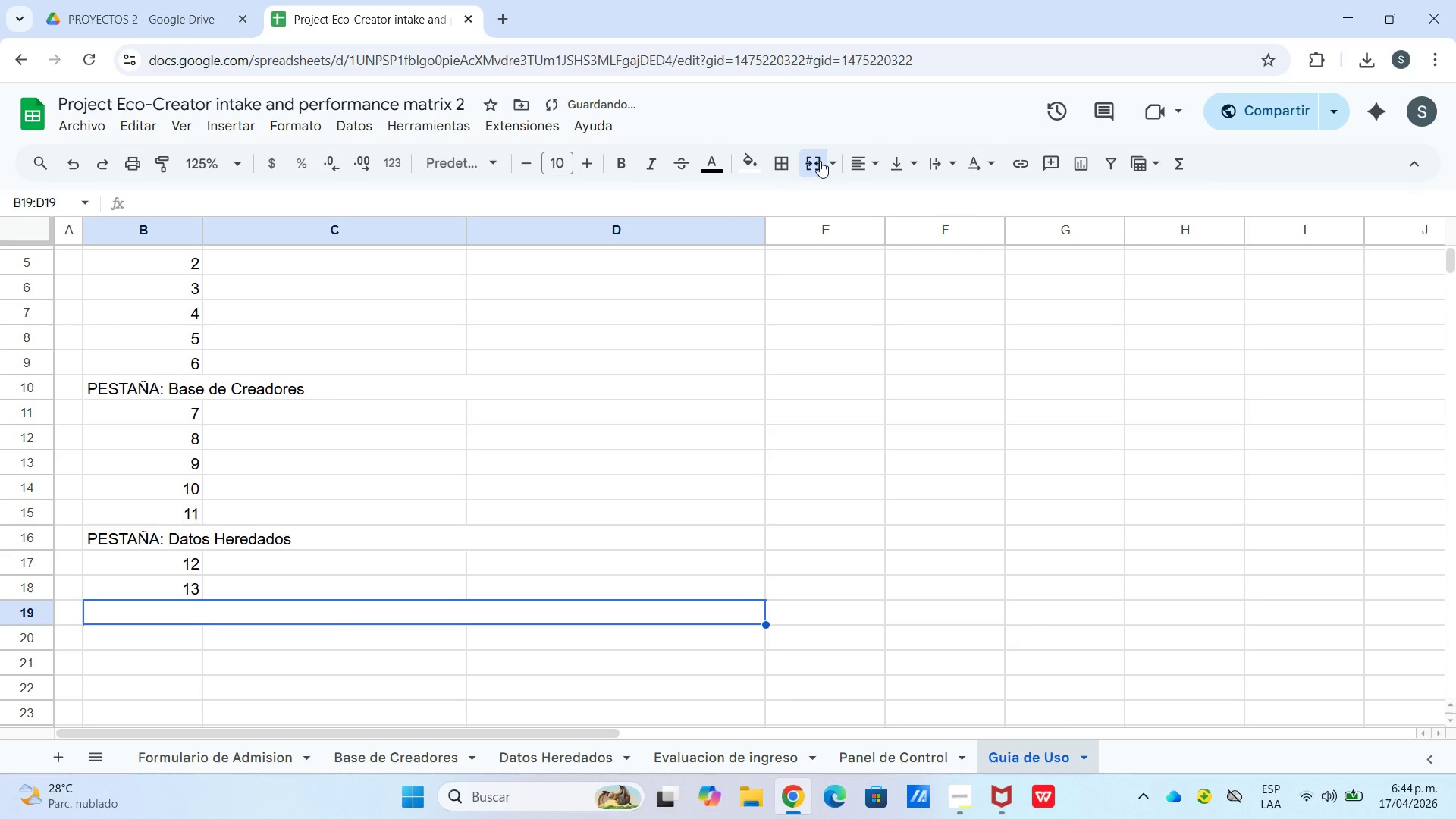 
type(PESTA`A> evaluacion i)
key(Backspace)
type(de ingre)
key(Backspace)
key(Backspace)
key(Backspace)
key(Backspace)
type(NGRESO)
 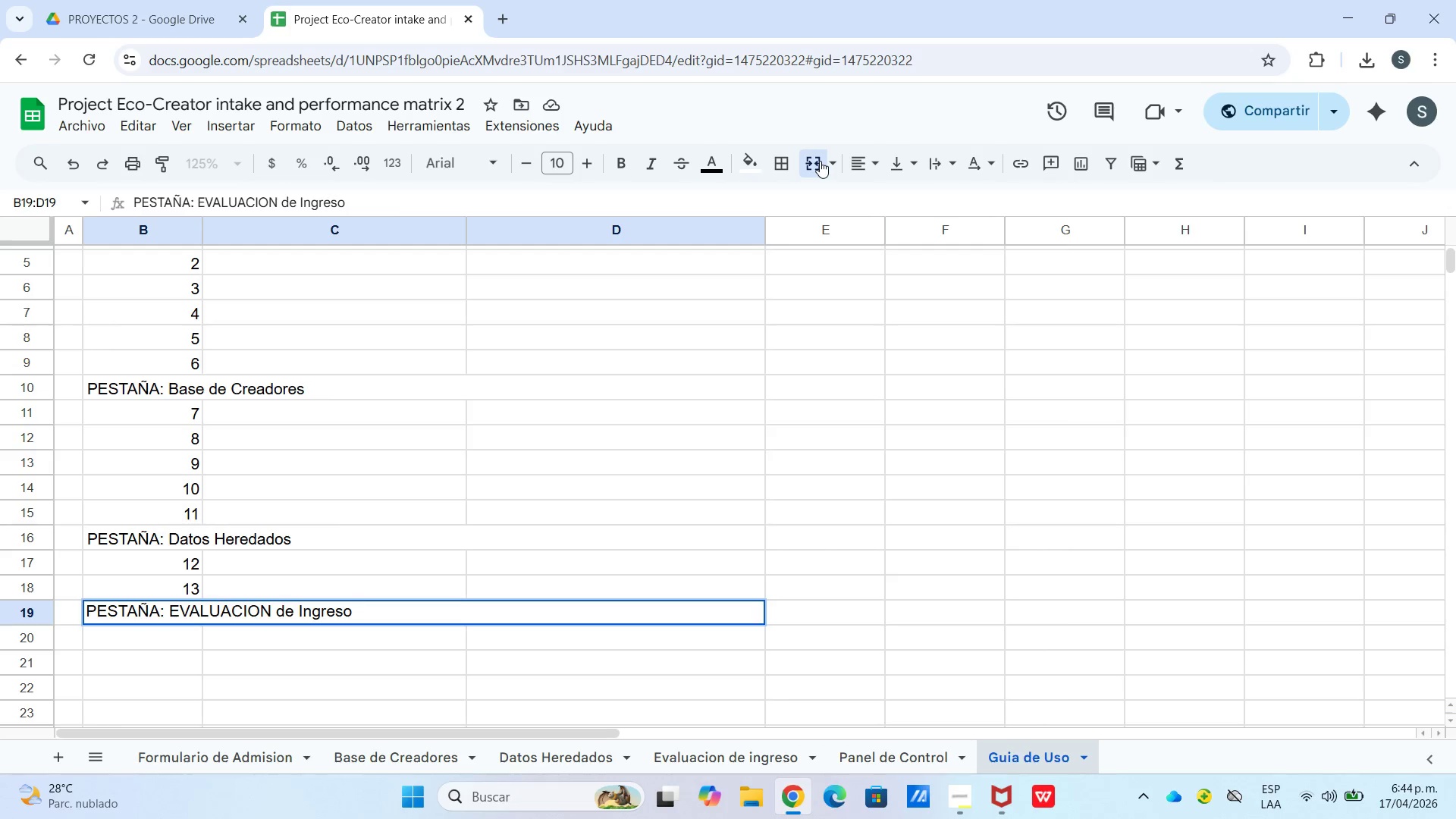 
 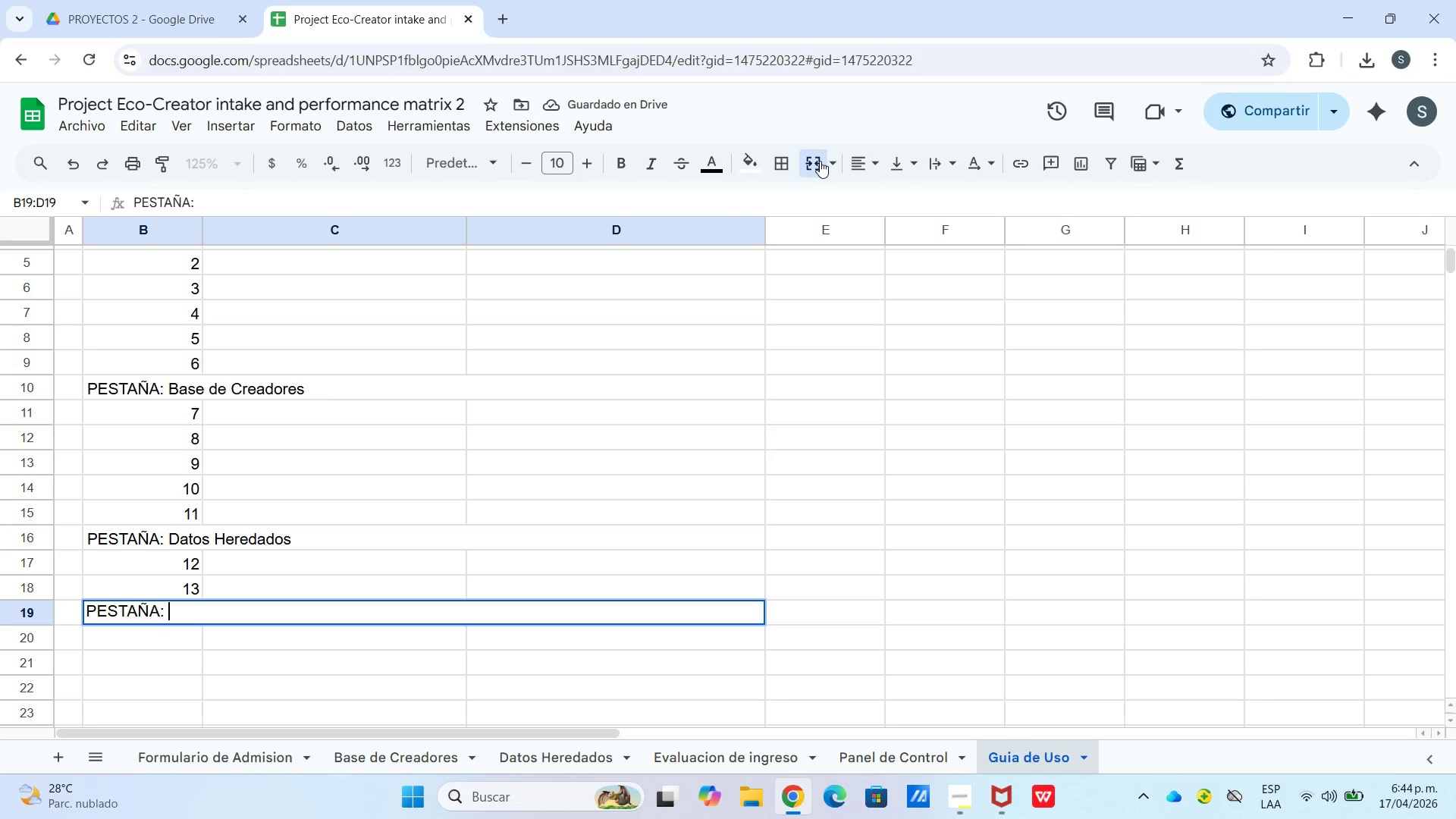 
hold_key(key=CapsLock, duration=0.48)
 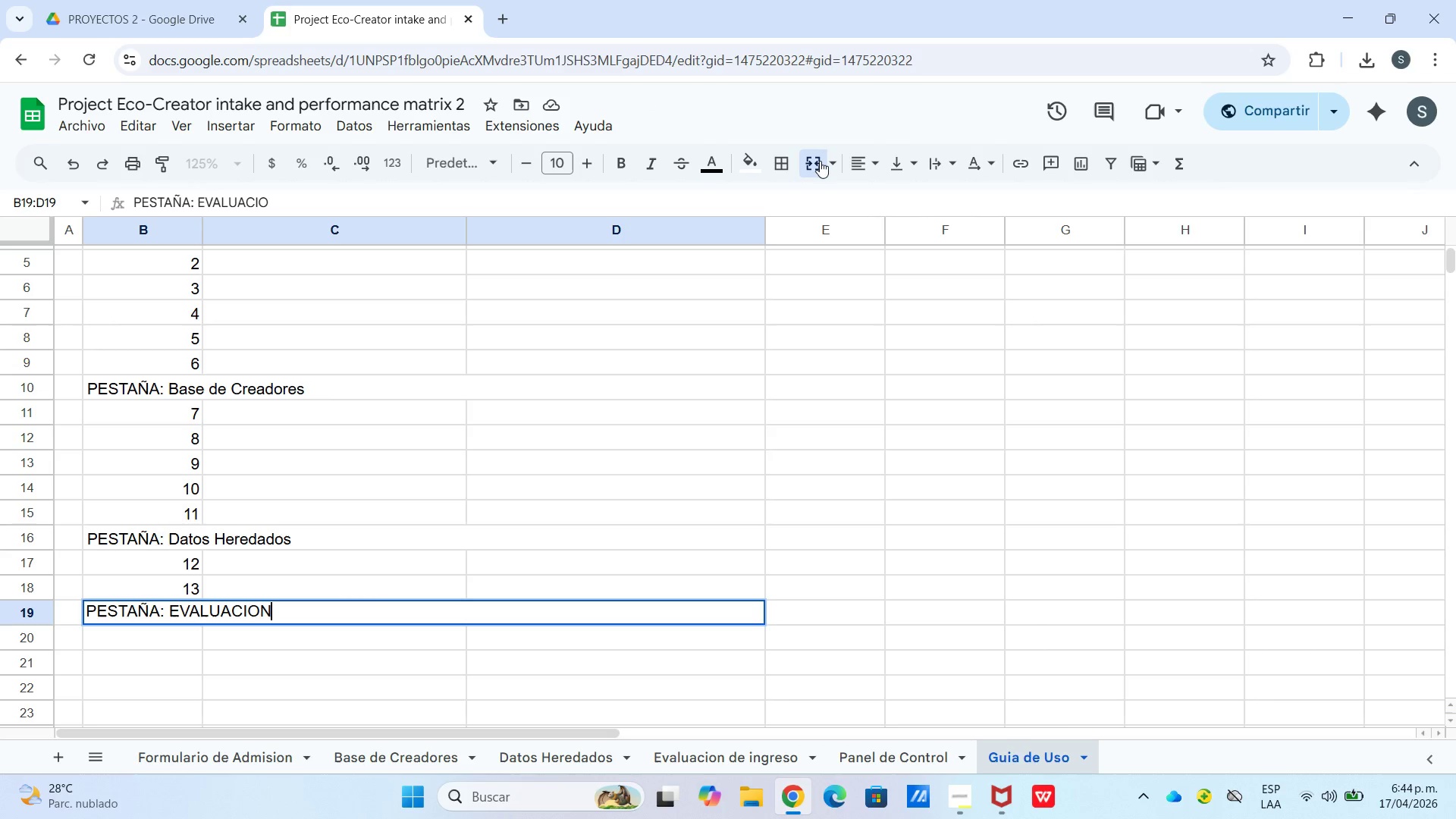 
hold_key(key=CapsLock, duration=0.5)
 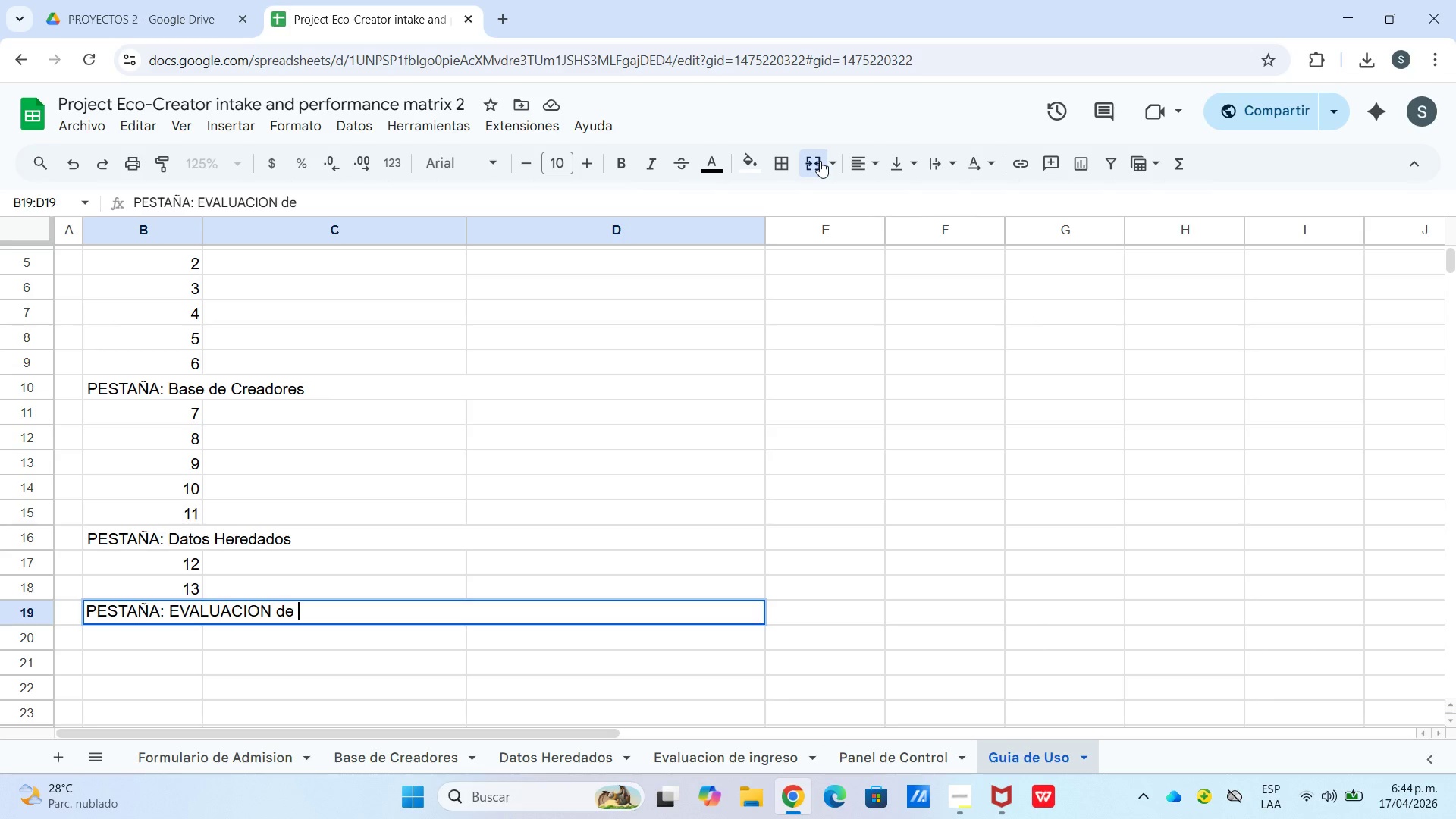 
hold_key(key=CapsLock, duration=0.41)
 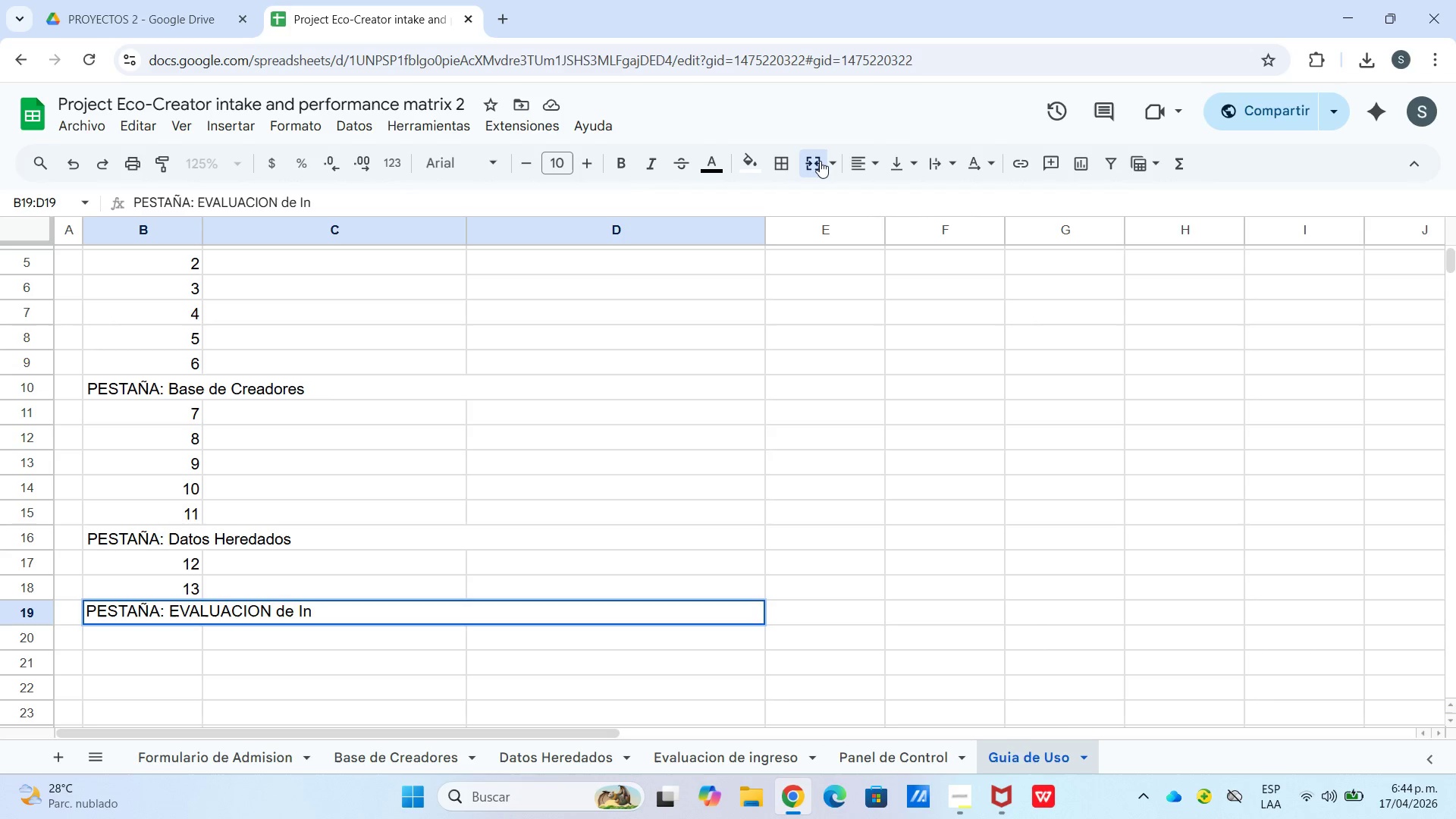 
key(Numpad1)
 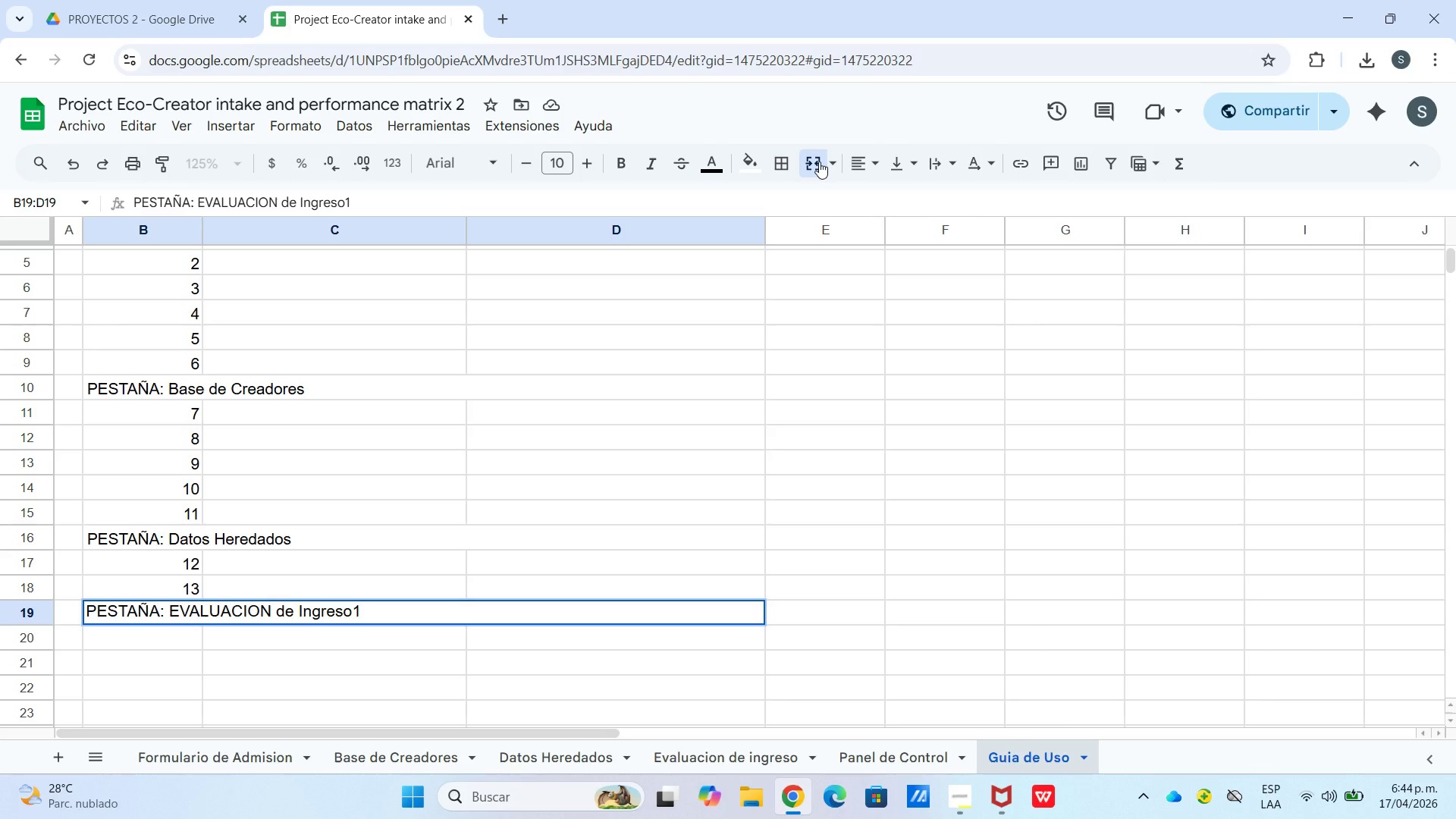 
key(Backspace)
 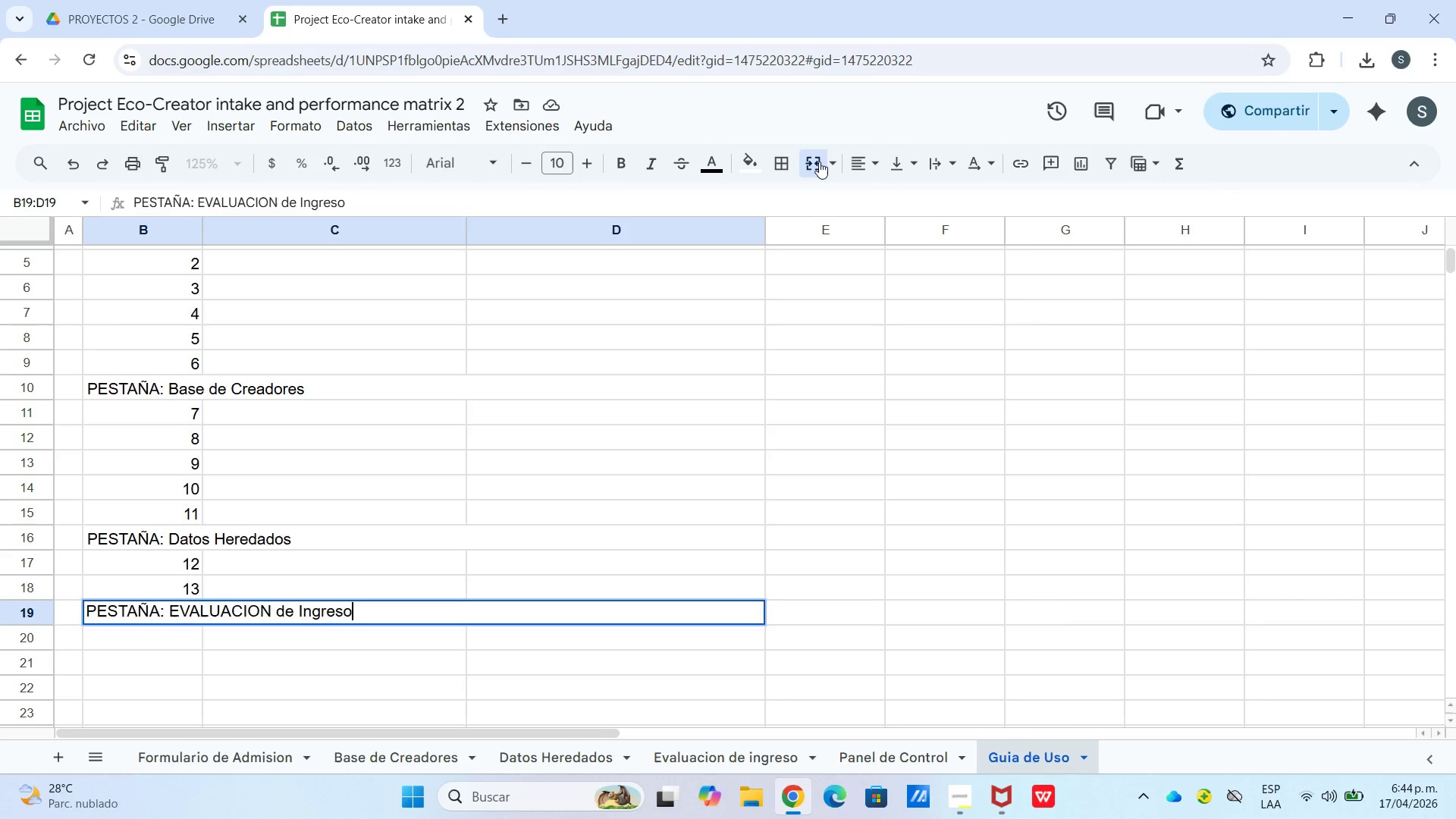 
key(Enter)
 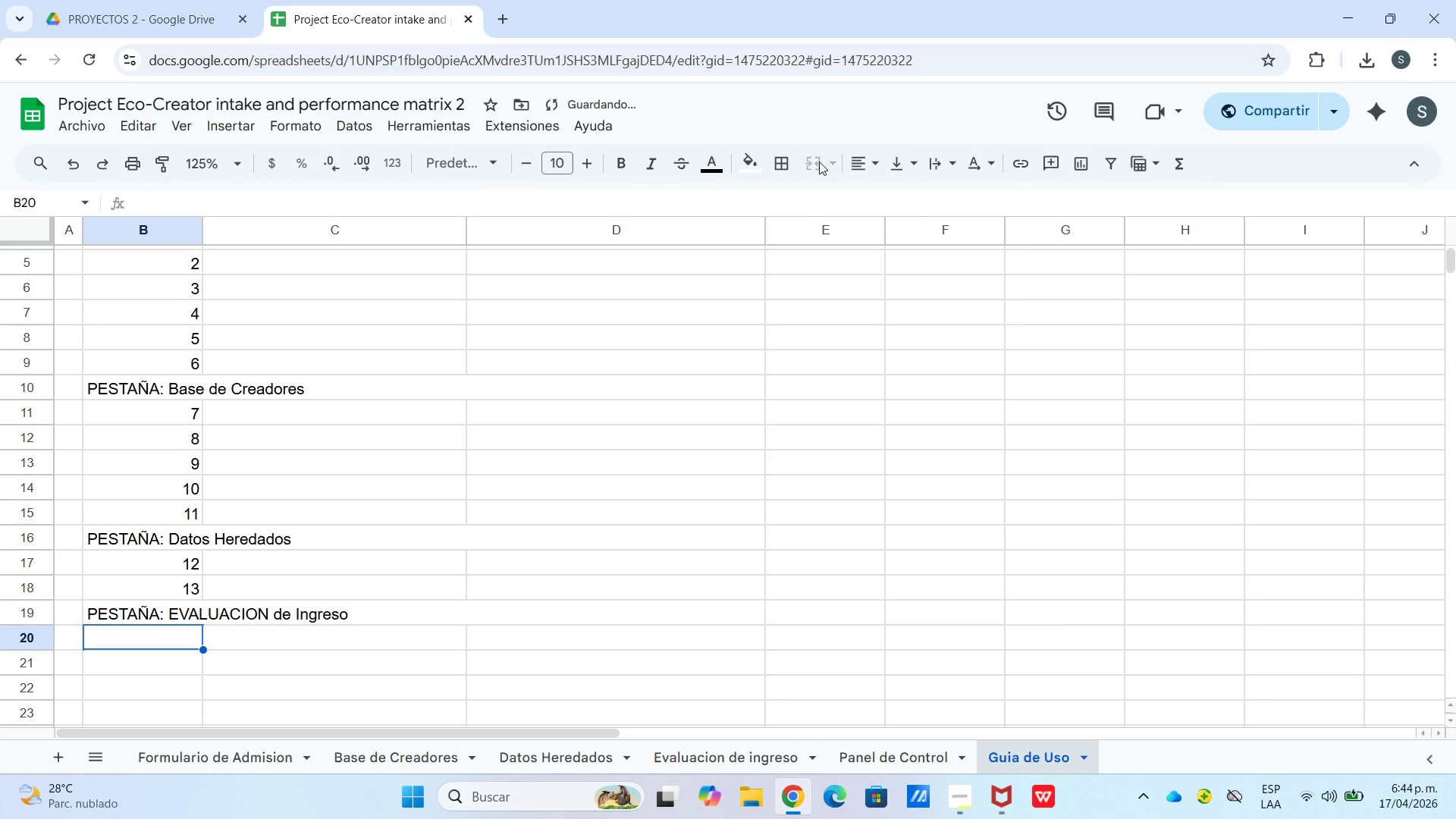 
key(Numpad1)
 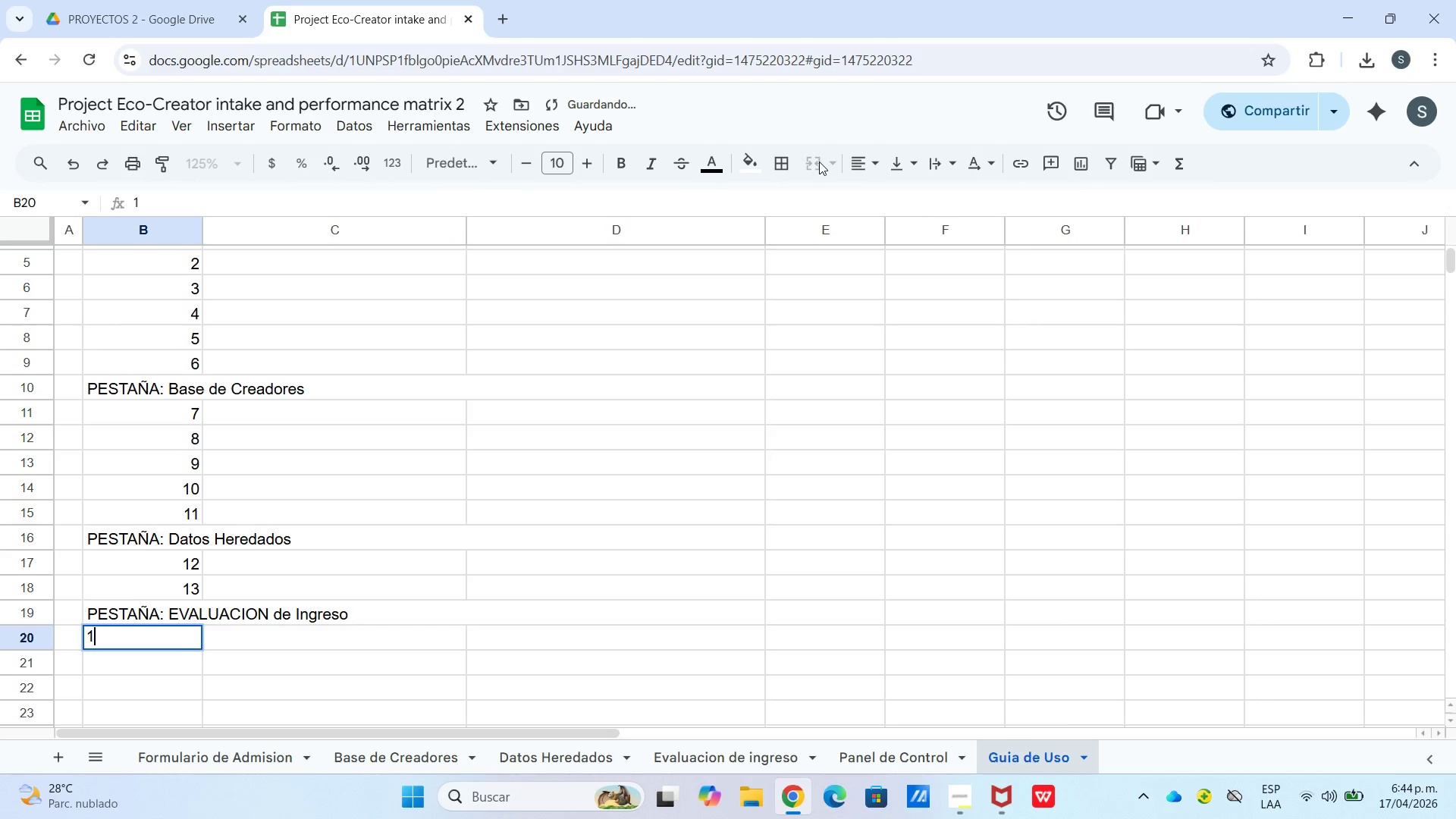 
key(Numpad4)
 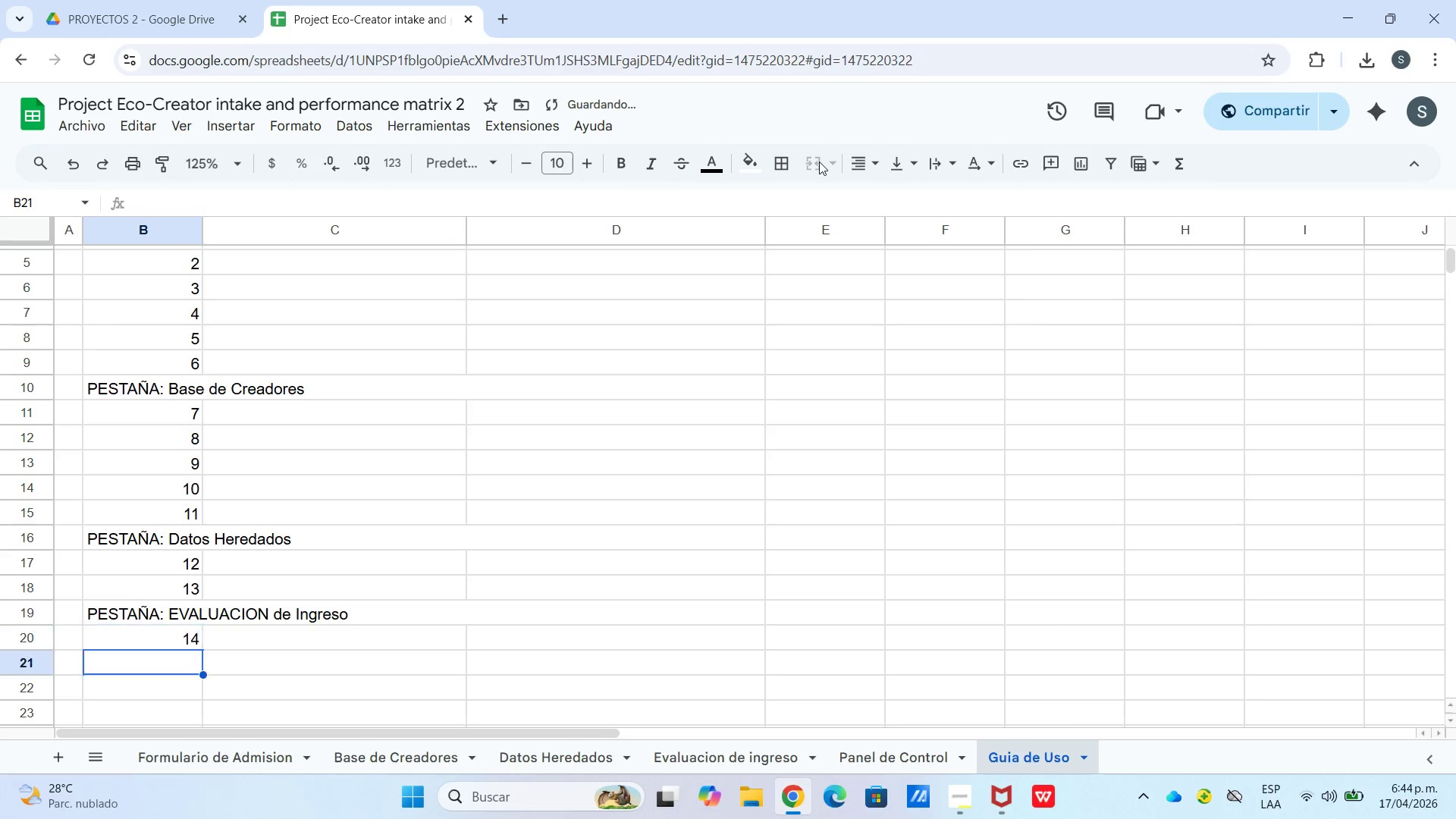 
key(Enter)
 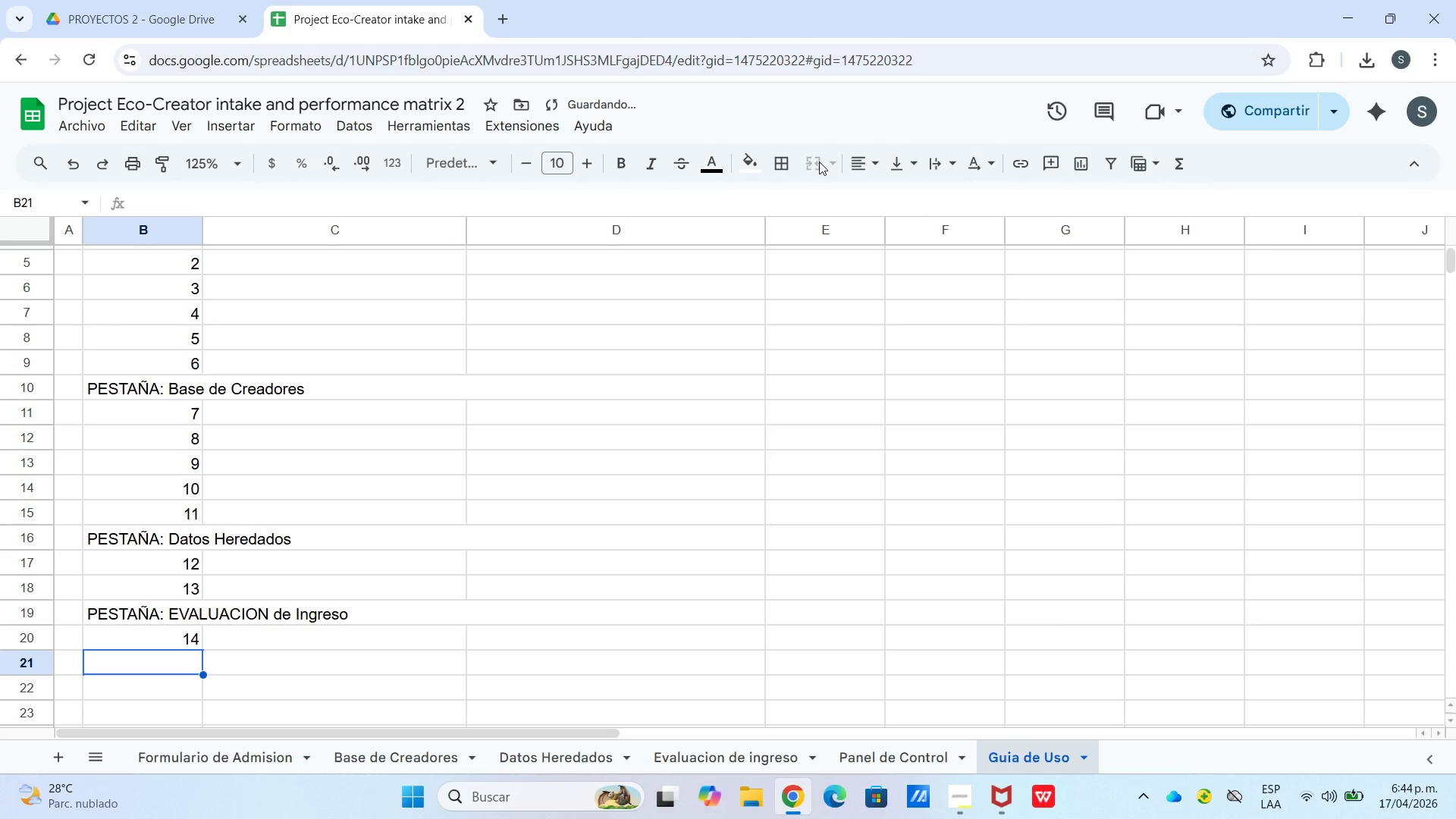 
key(Numpad1)
 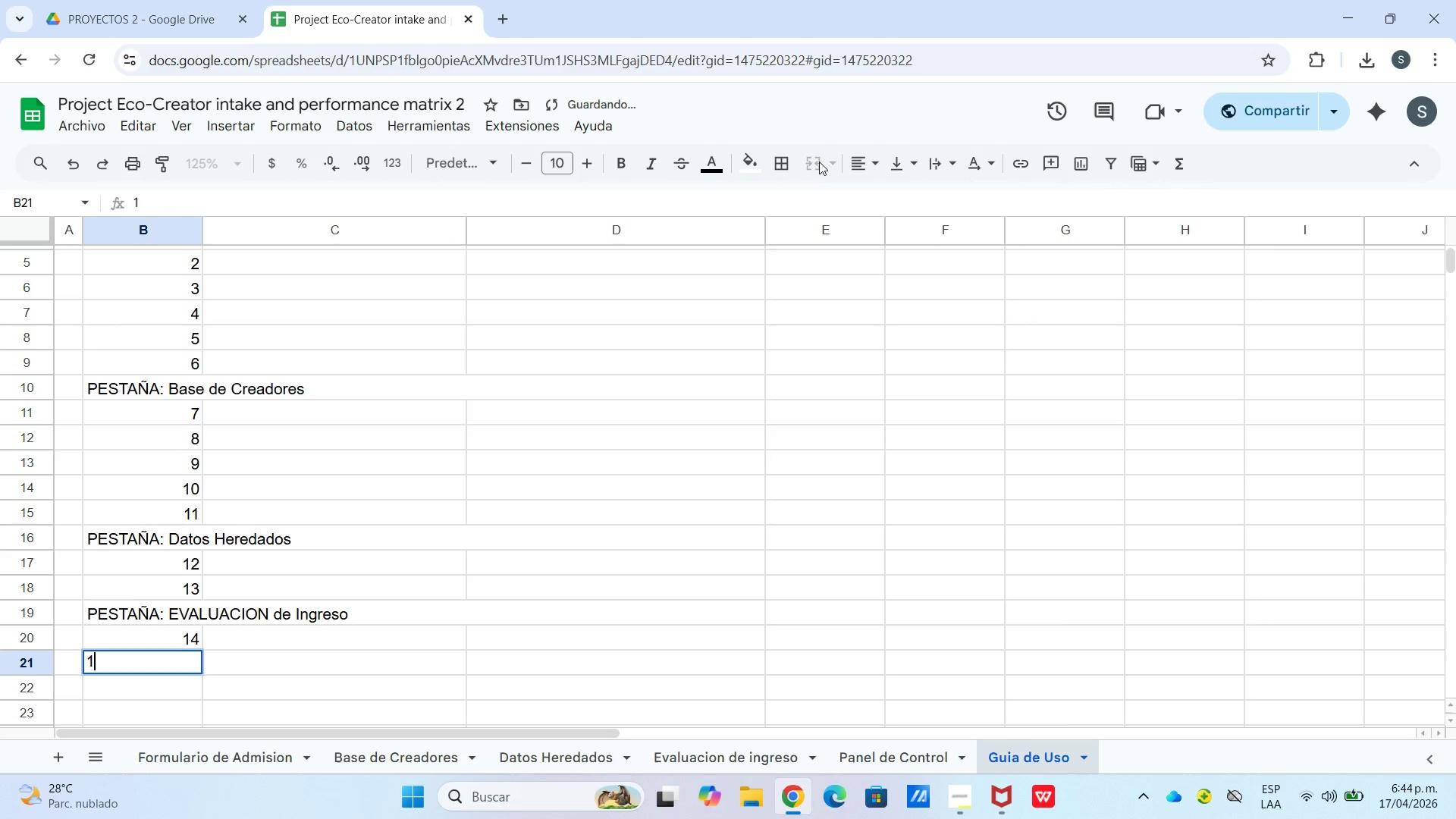 
key(Numpad5)
 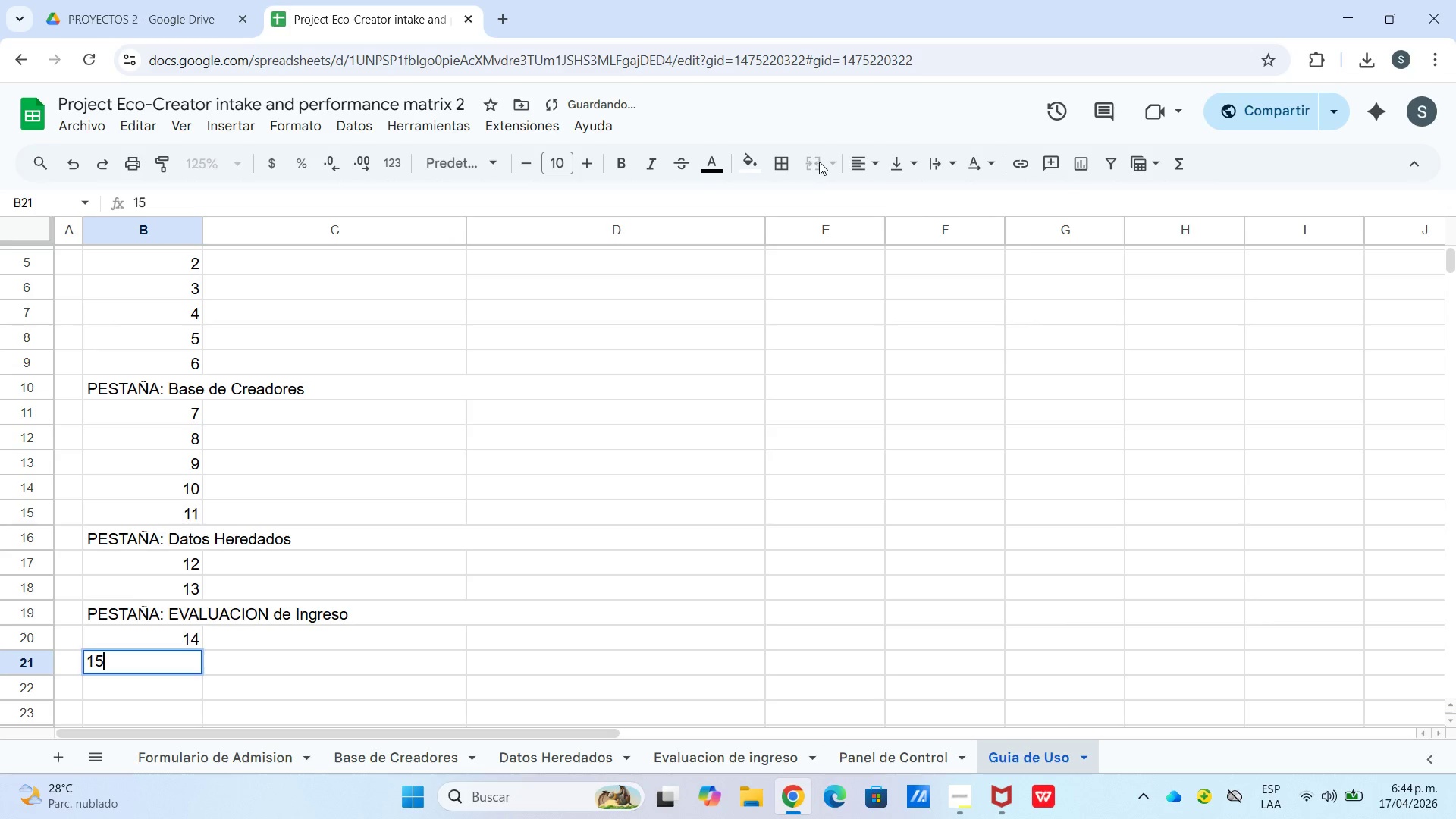 
key(Enter)
 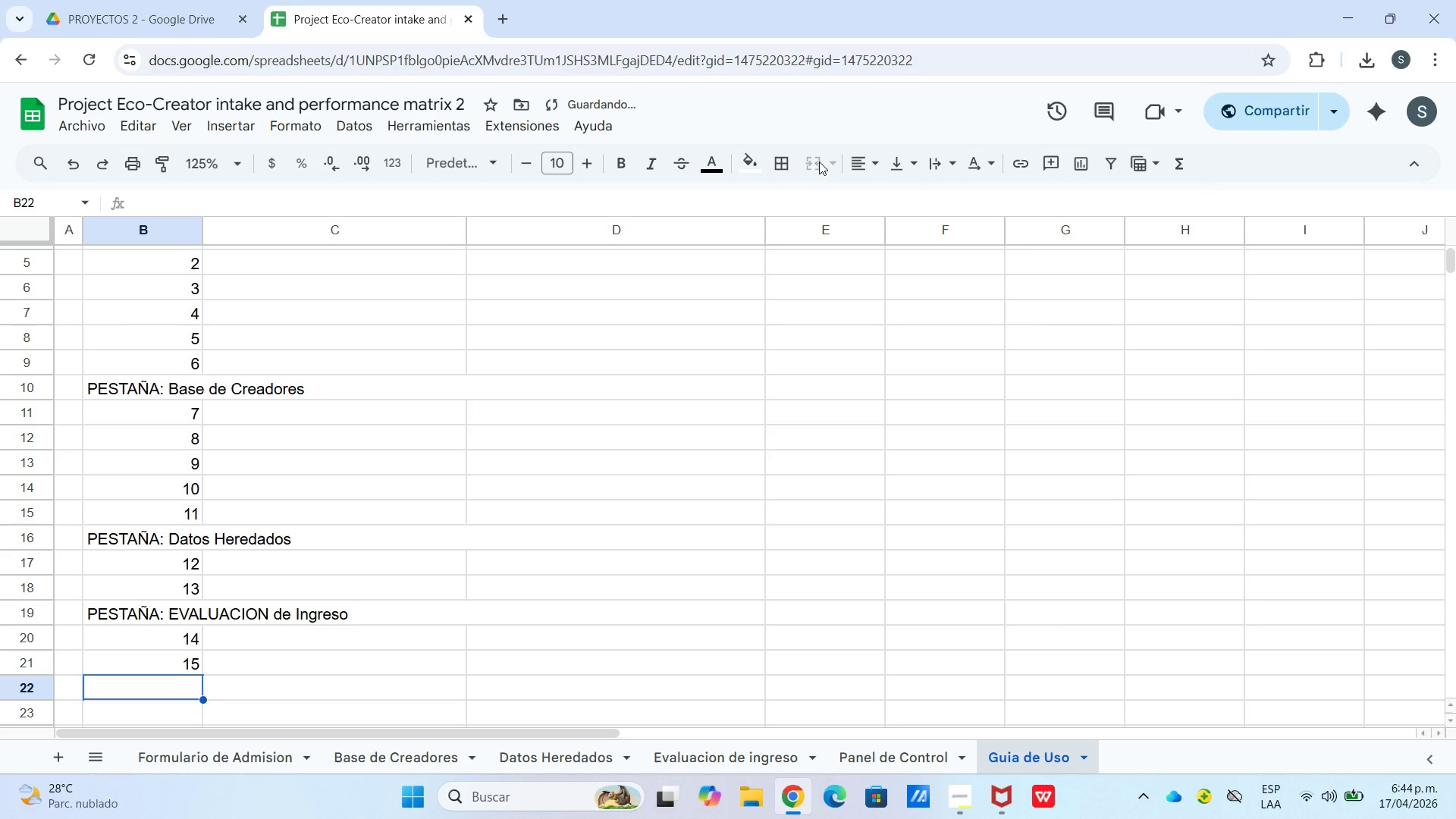 
key(Numpad1)
 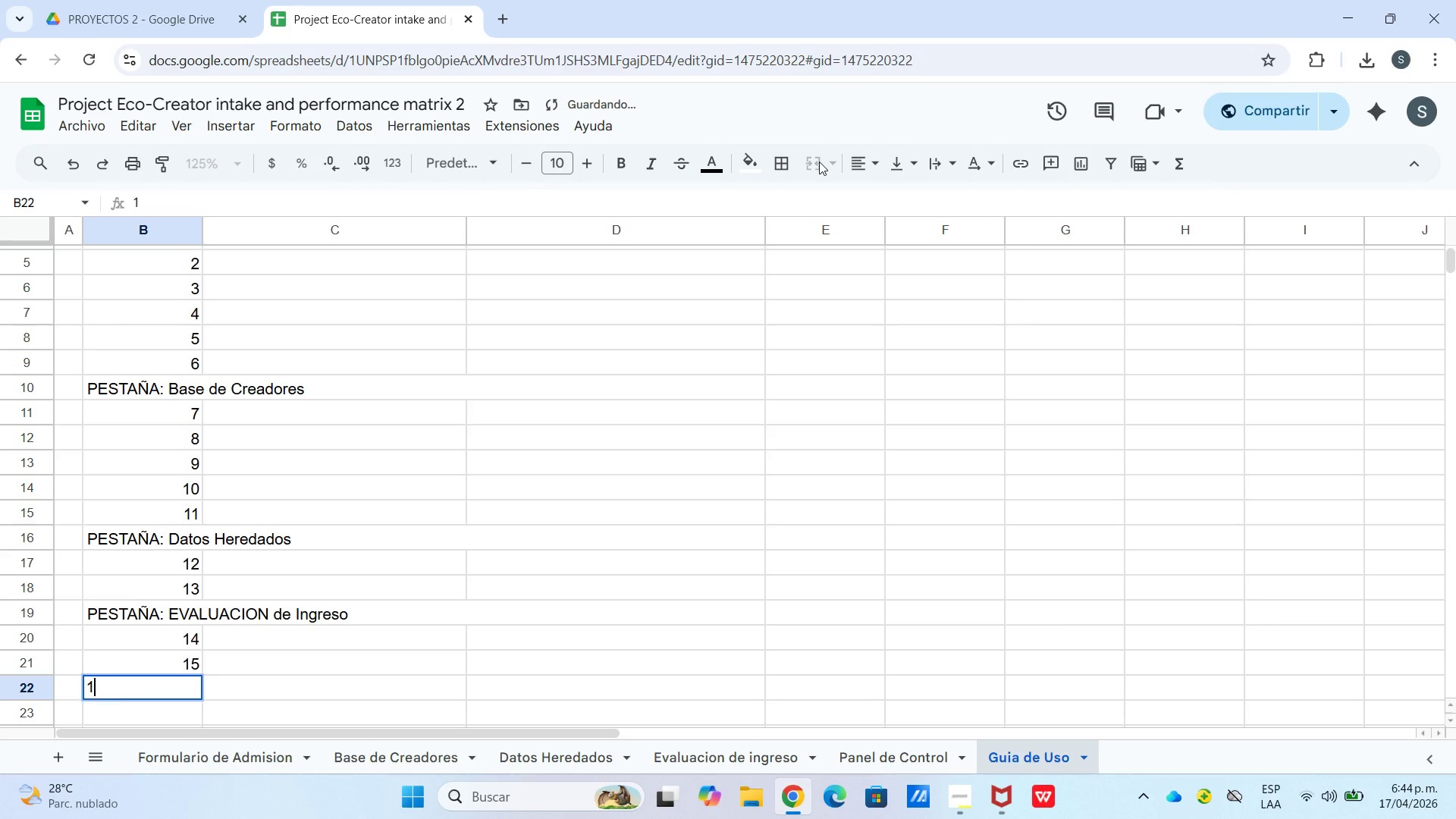 
key(Numpad6)
 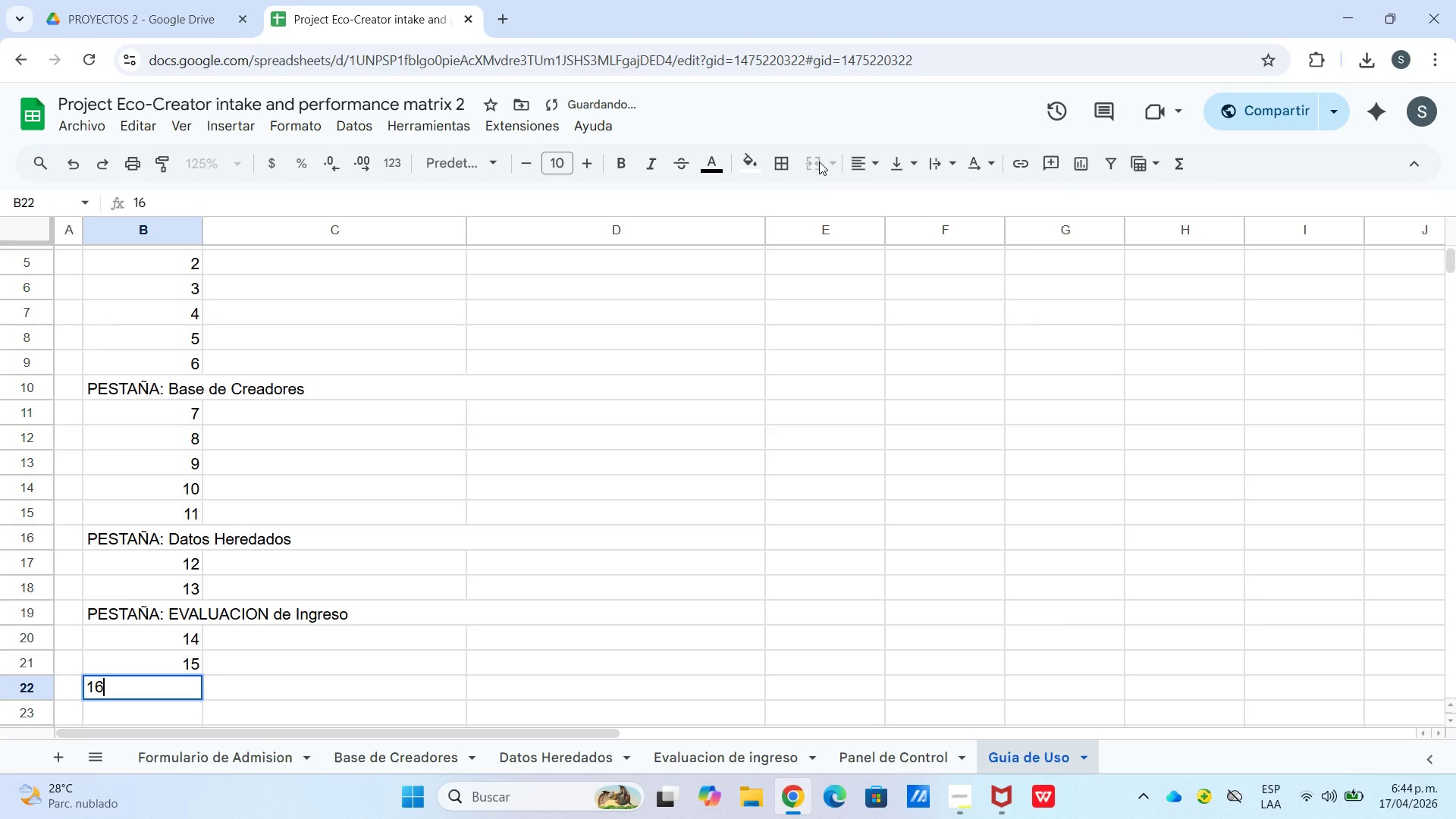 
key(Enter)
 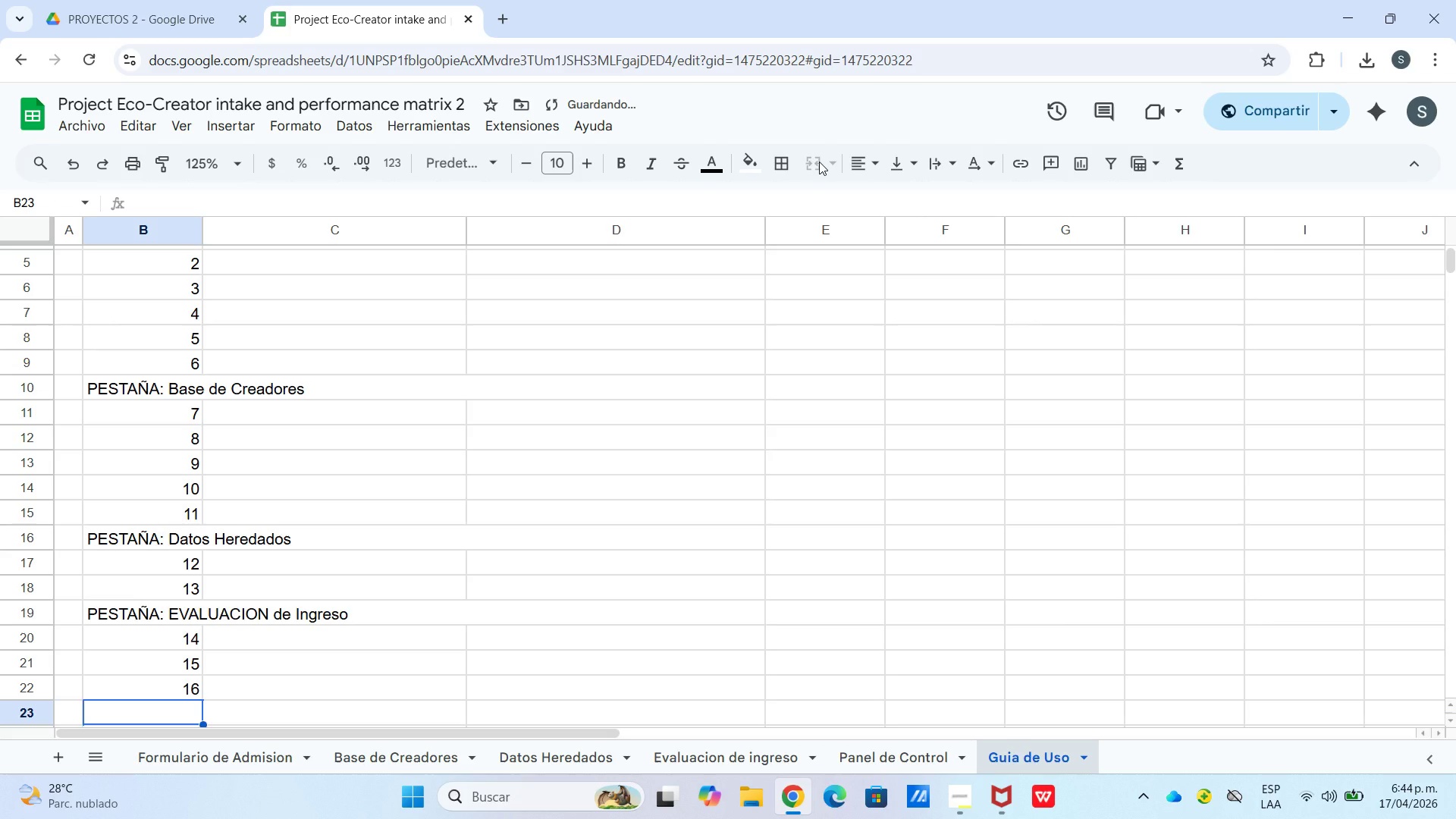 
key(Numpad1)
 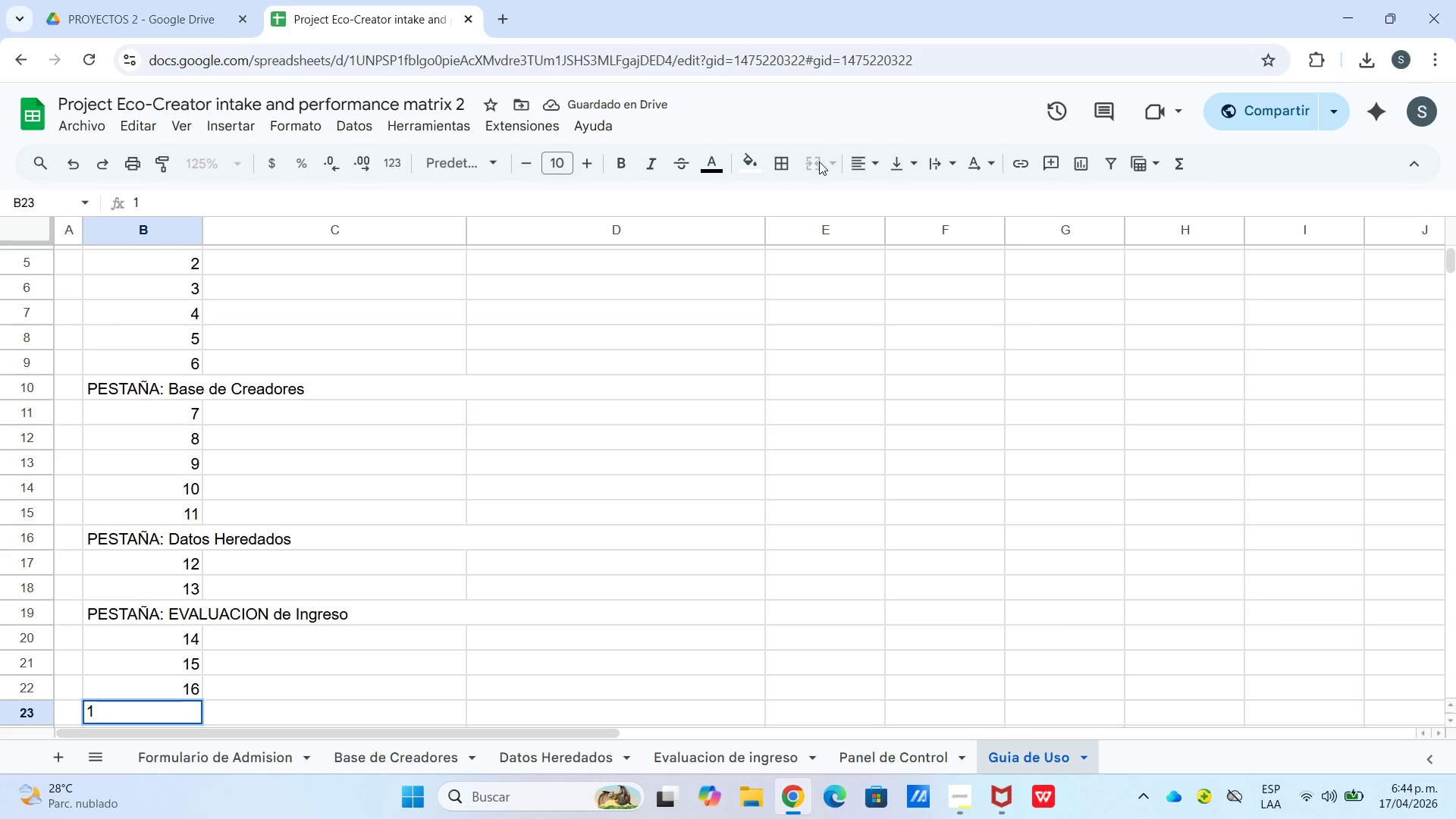 
key(Numpad7)
 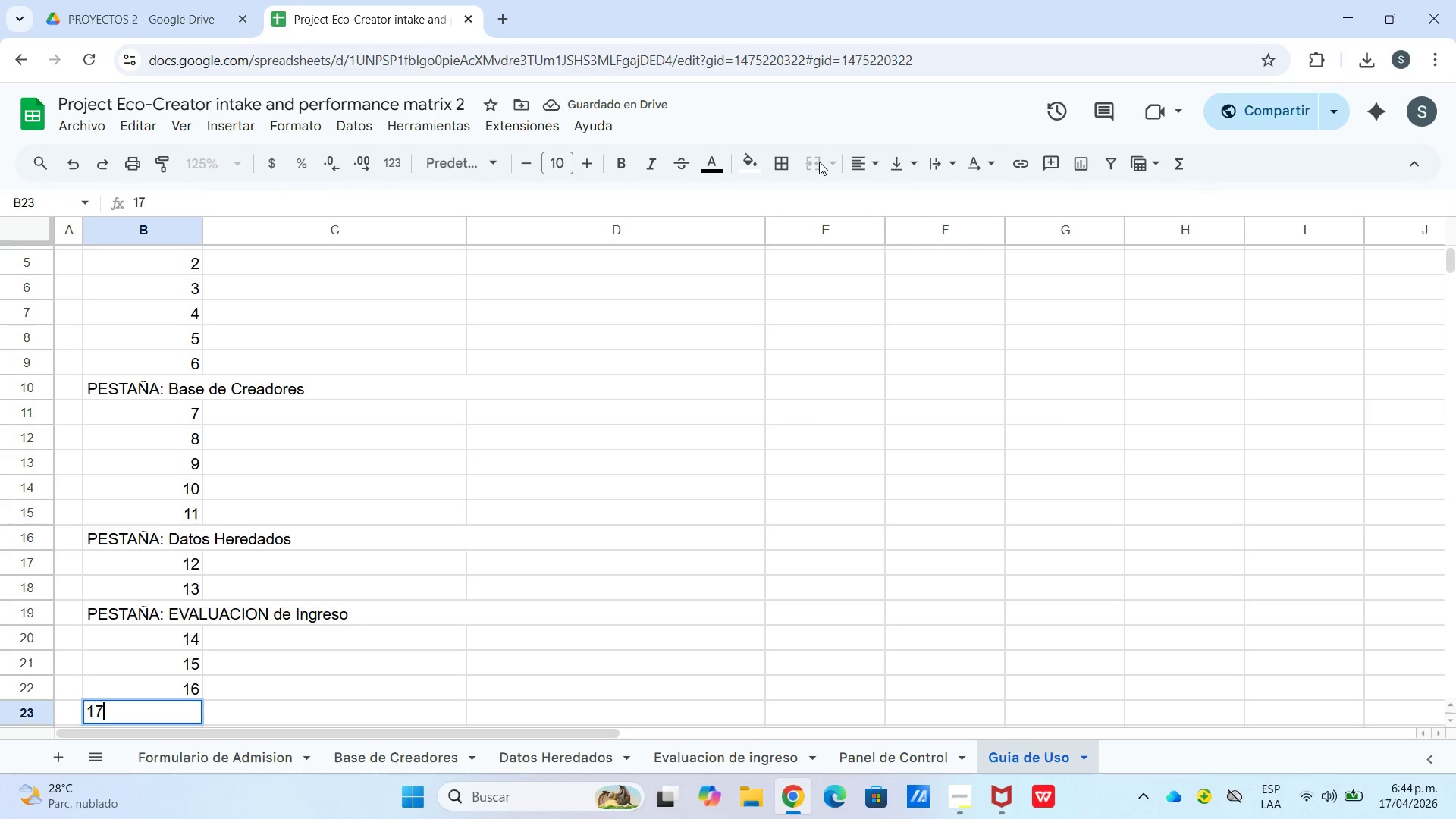 
key(Enter)
 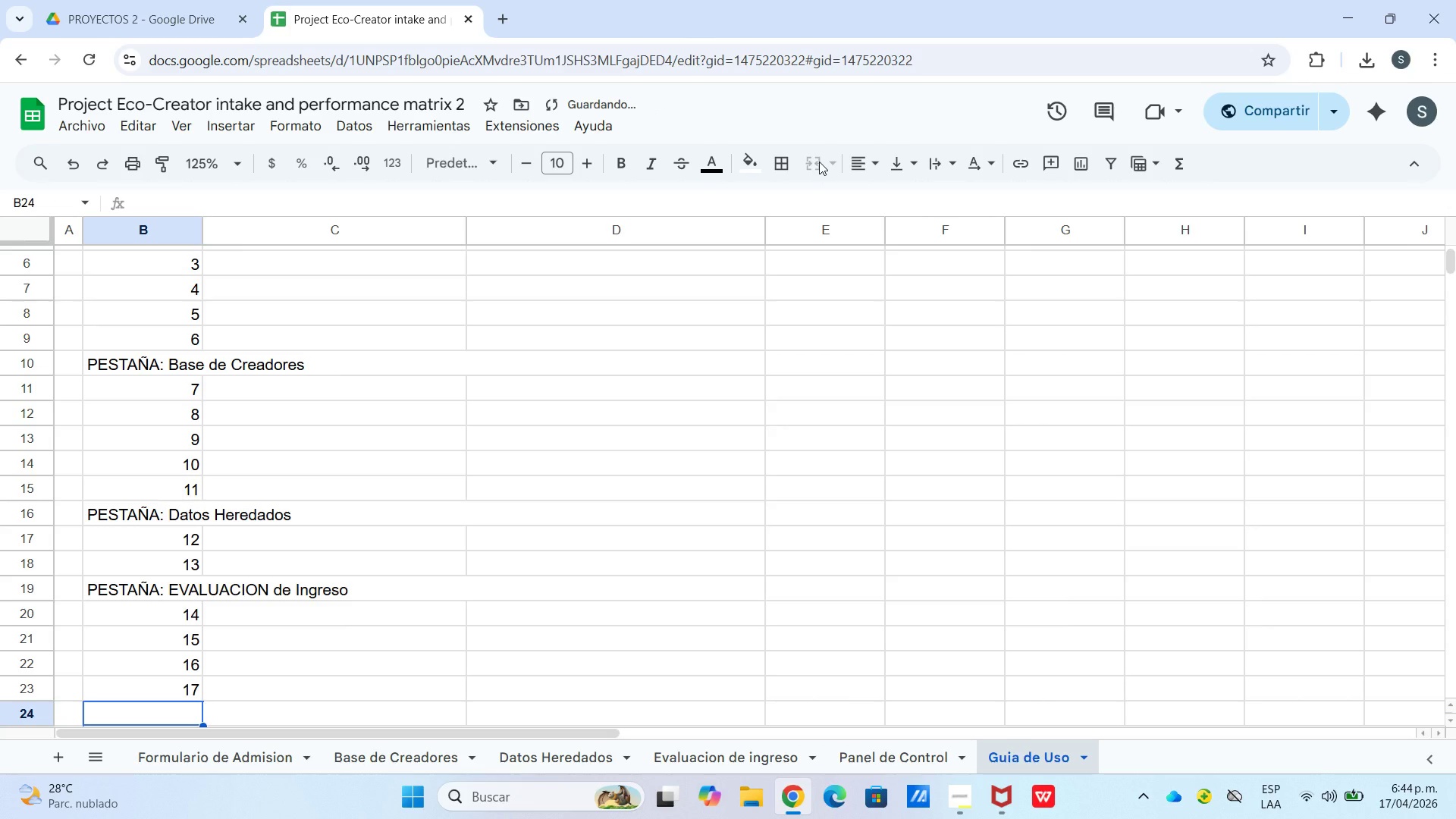 
key(Numpad1)
 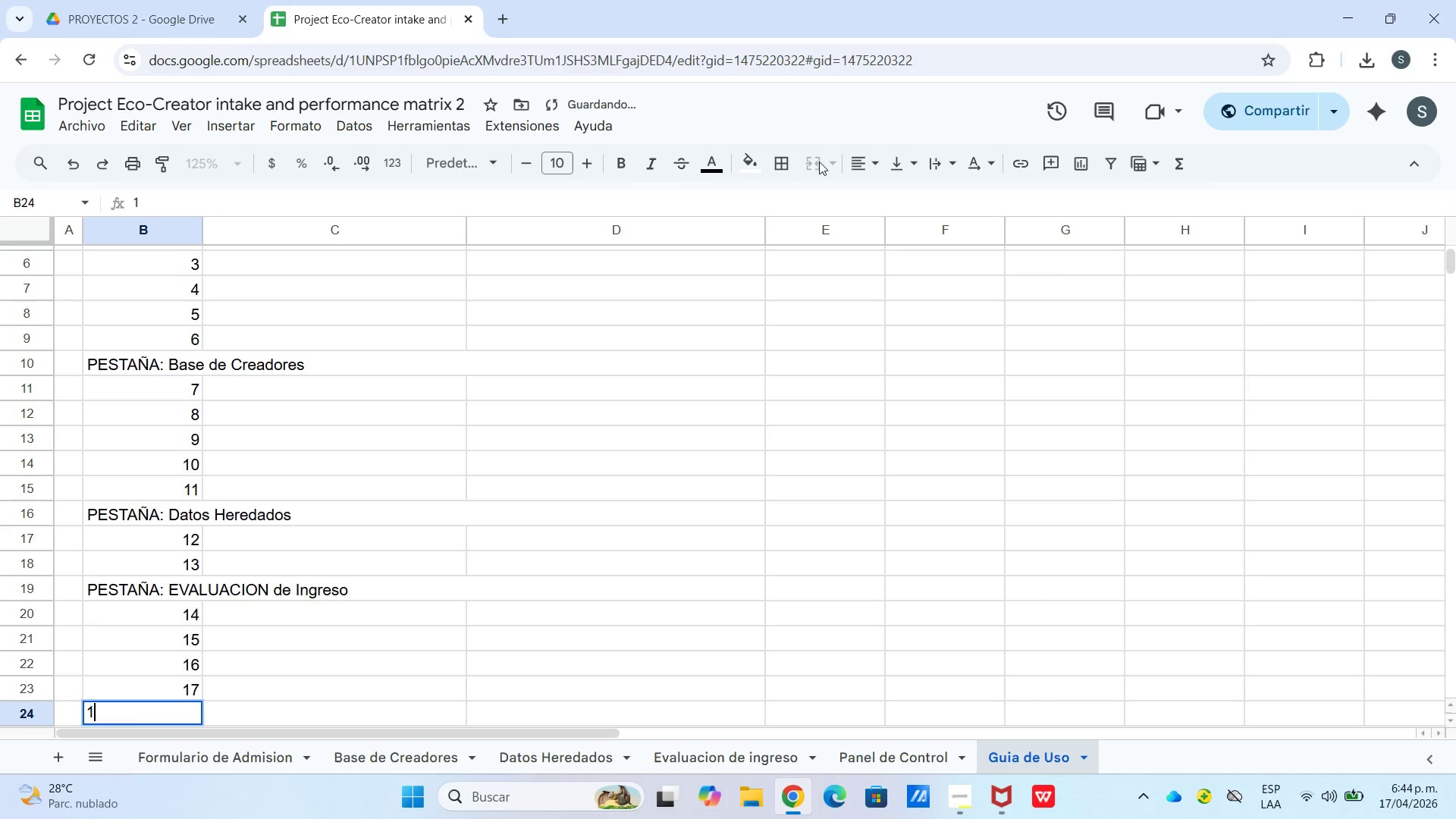 
key(Numpad8)
 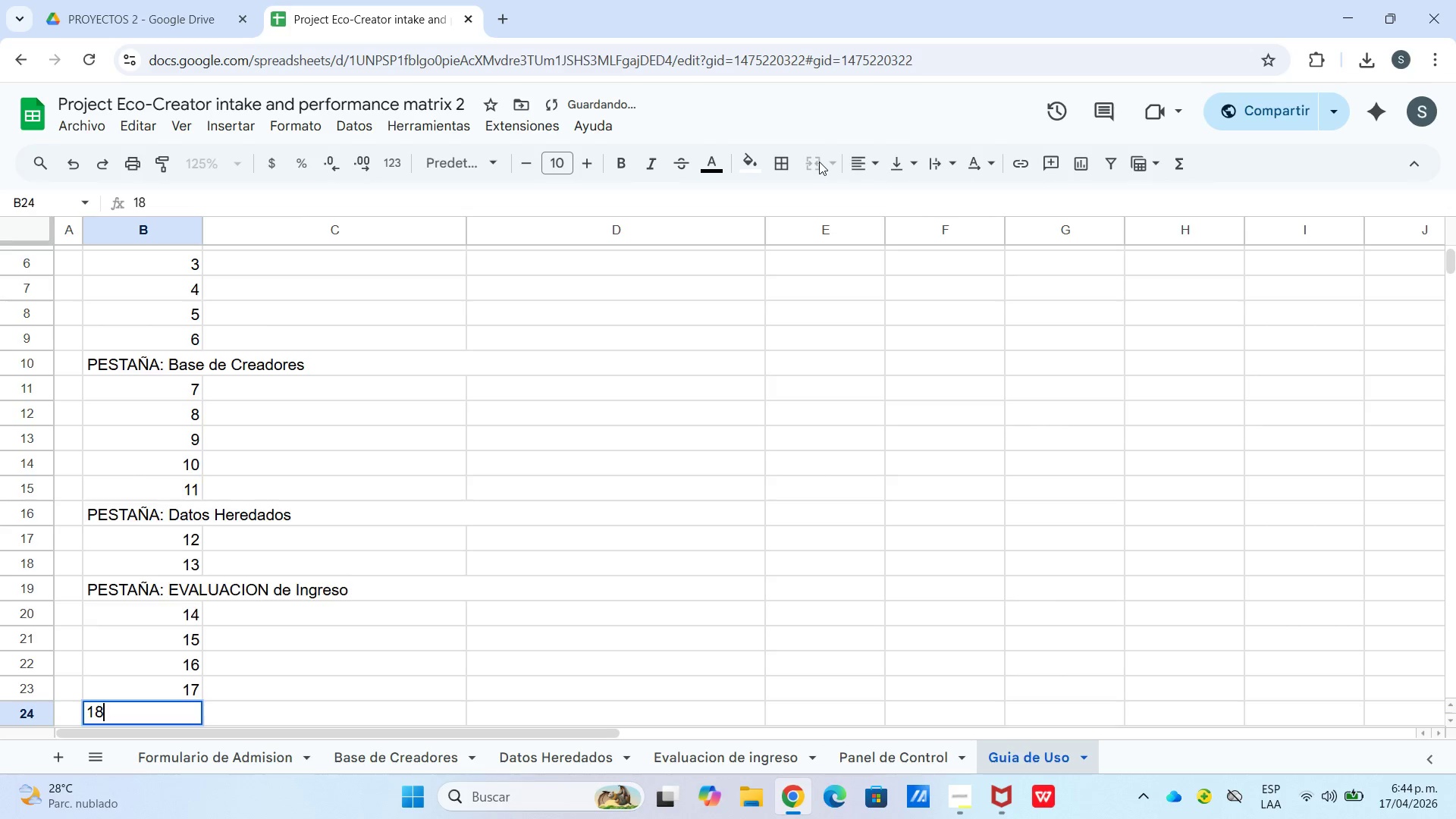 
key(Enter)
 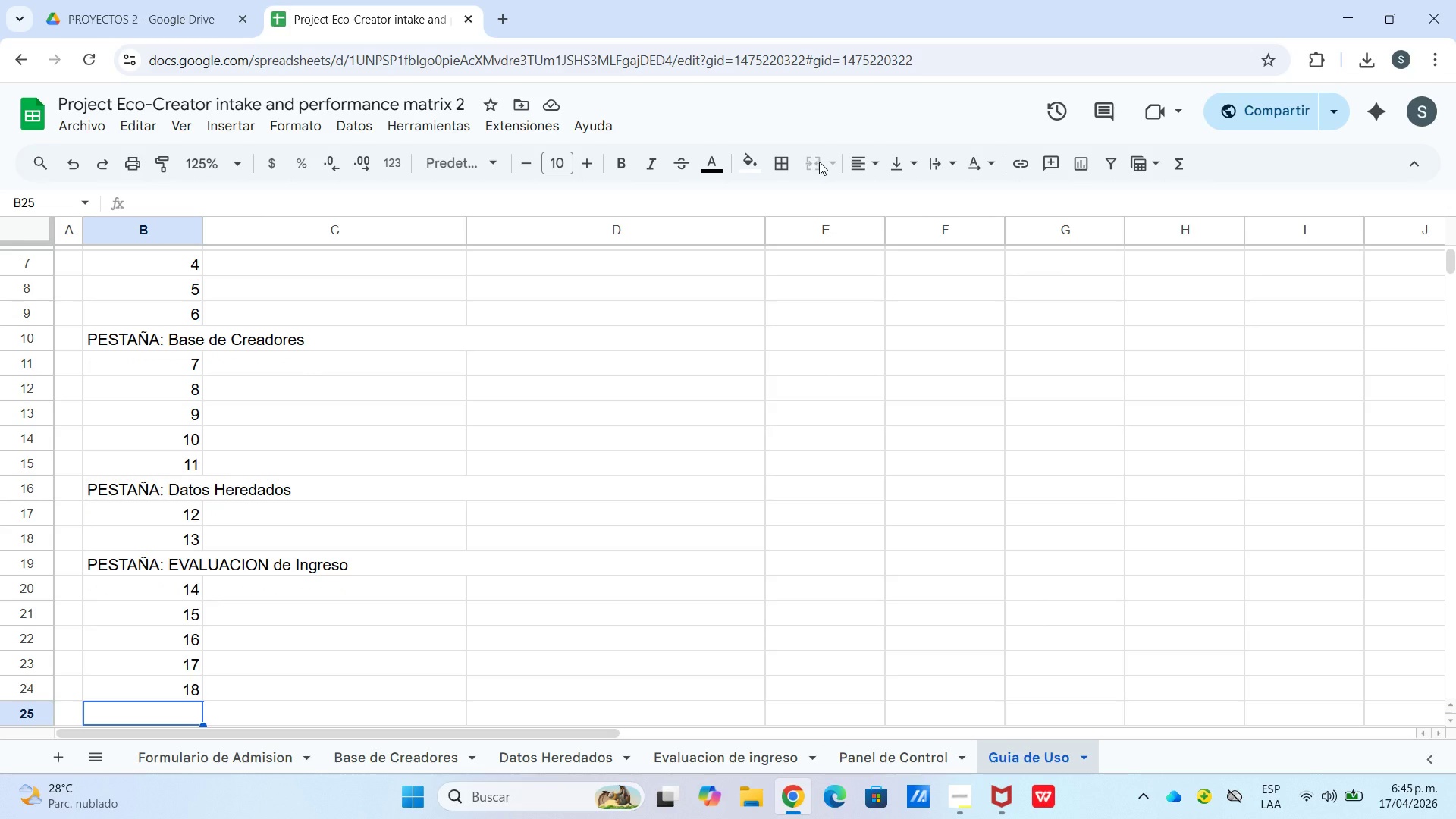 
wait(7.7)
 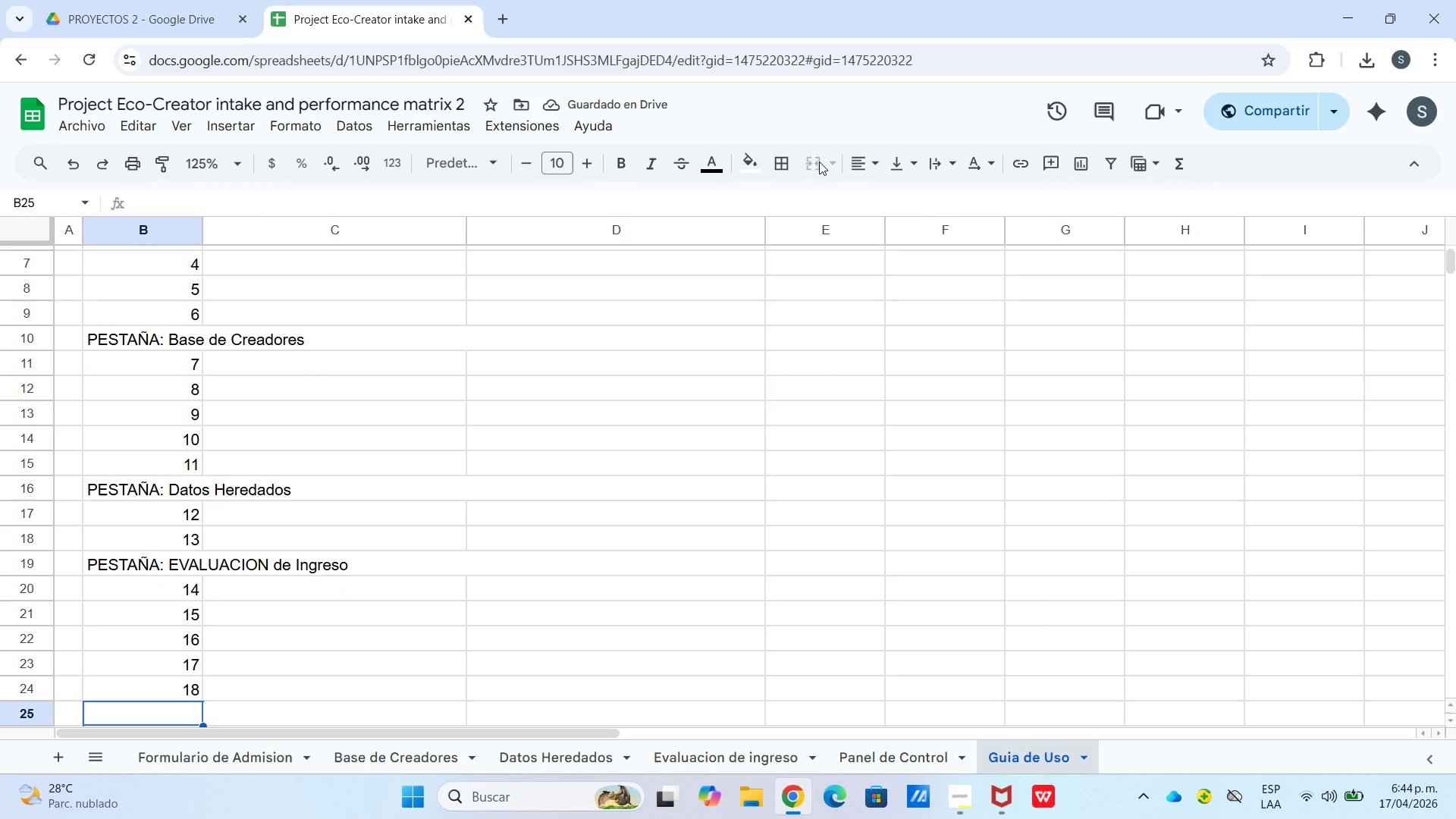 
type(PESTA`A> Pae)
key(Backspace)
type(nel de Control)
 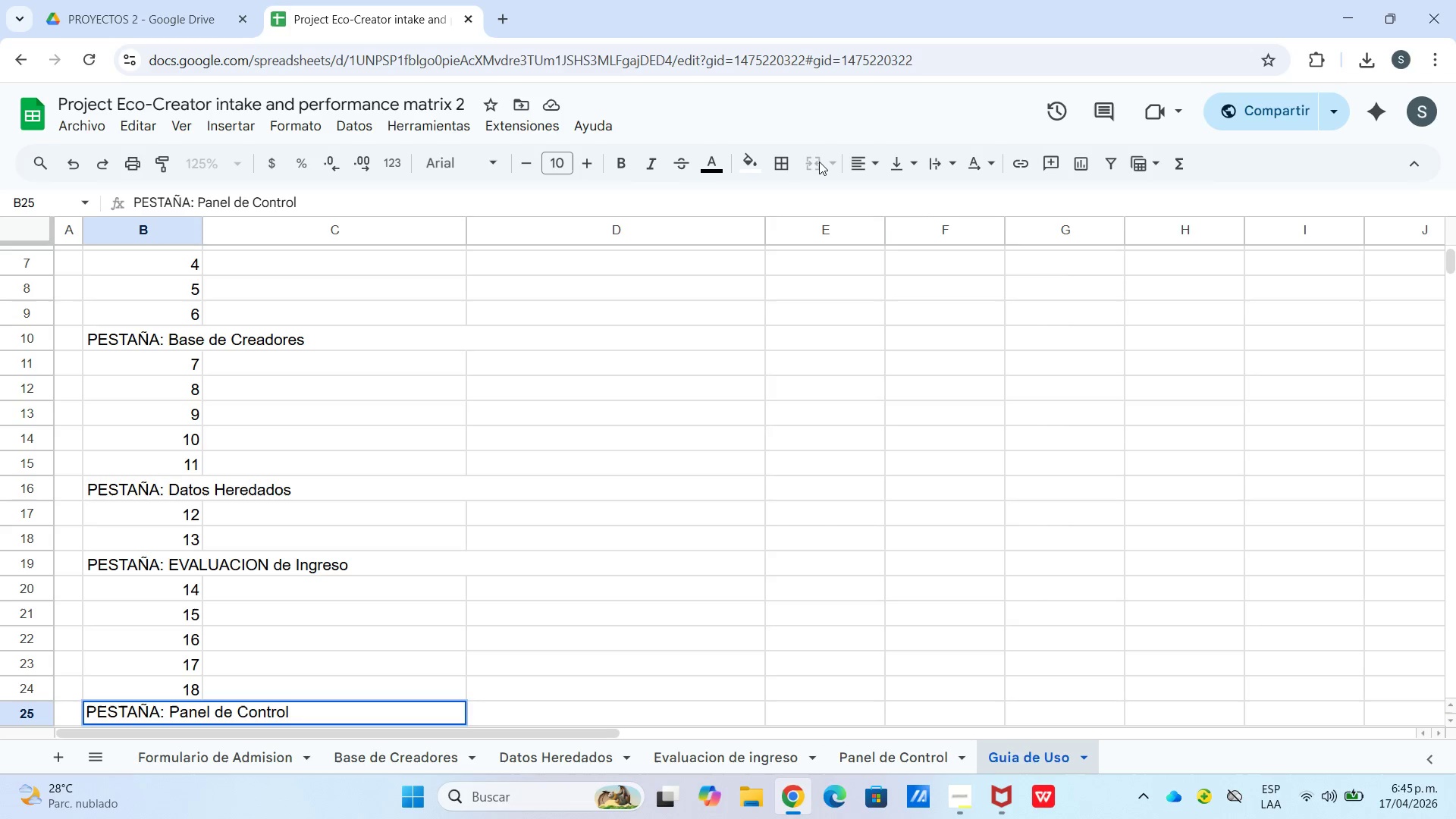 
key(Enter)
 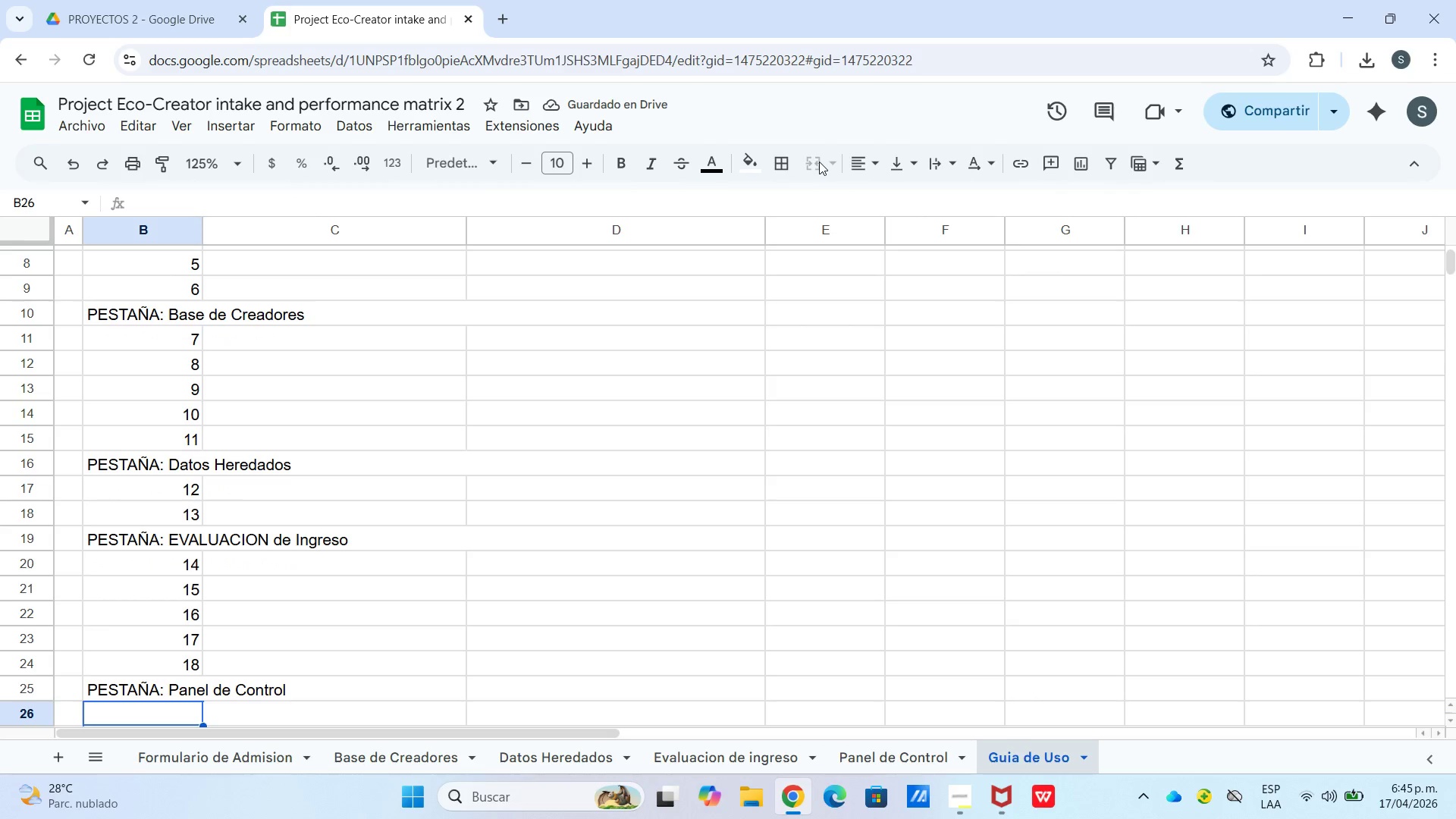 
key(Numpad1)
 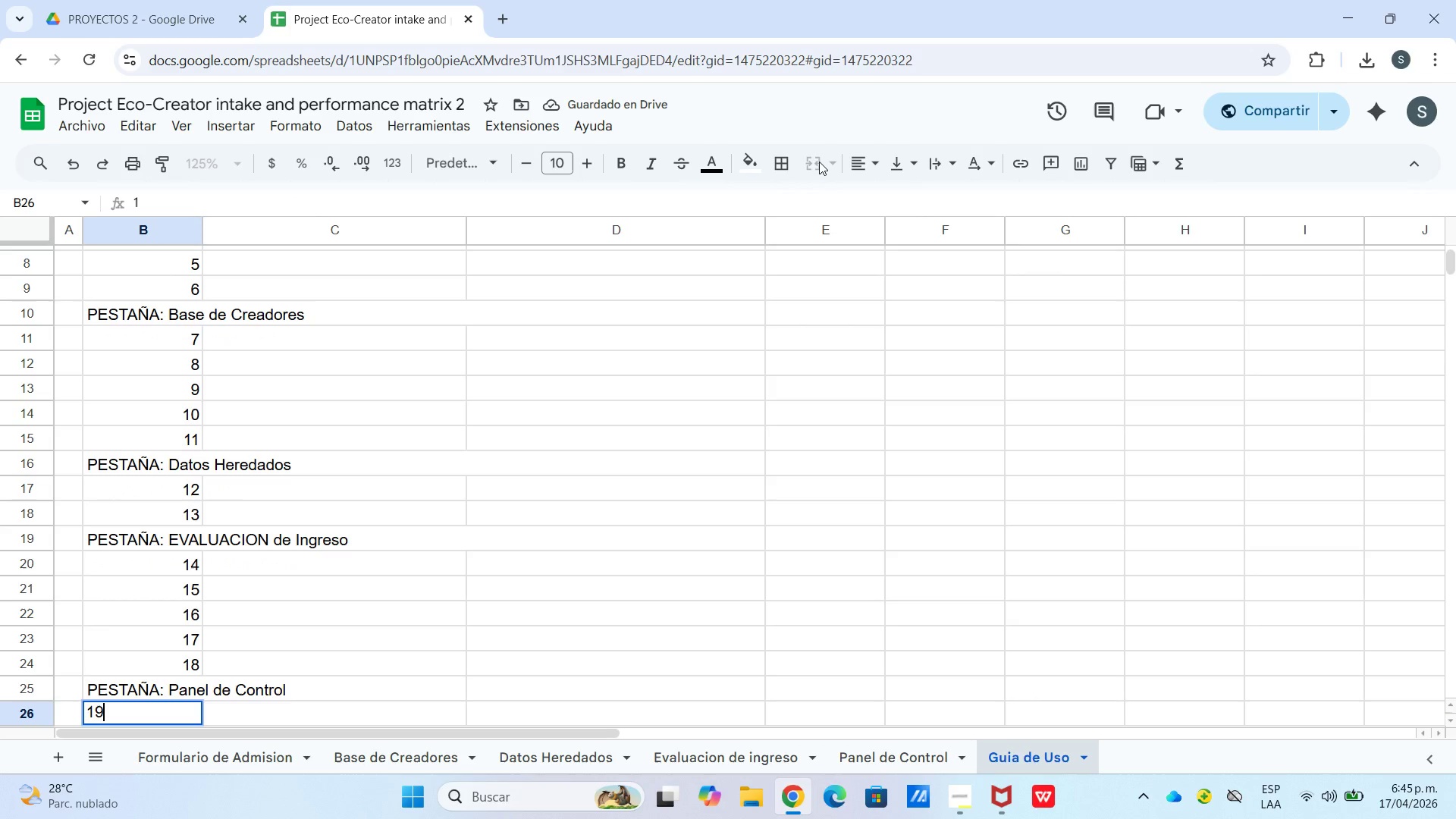 
key(Numpad9)
 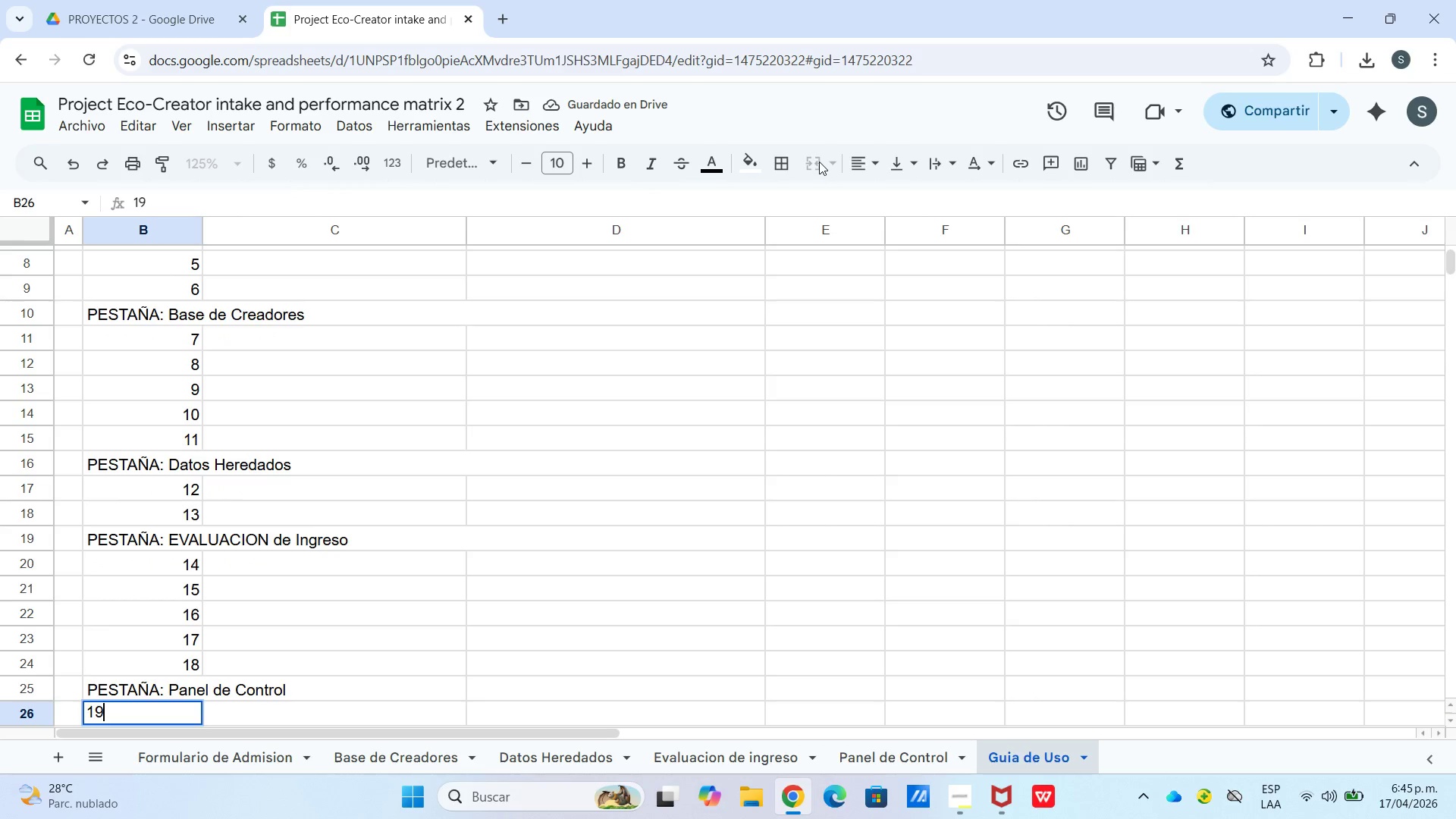 
key(Enter)
 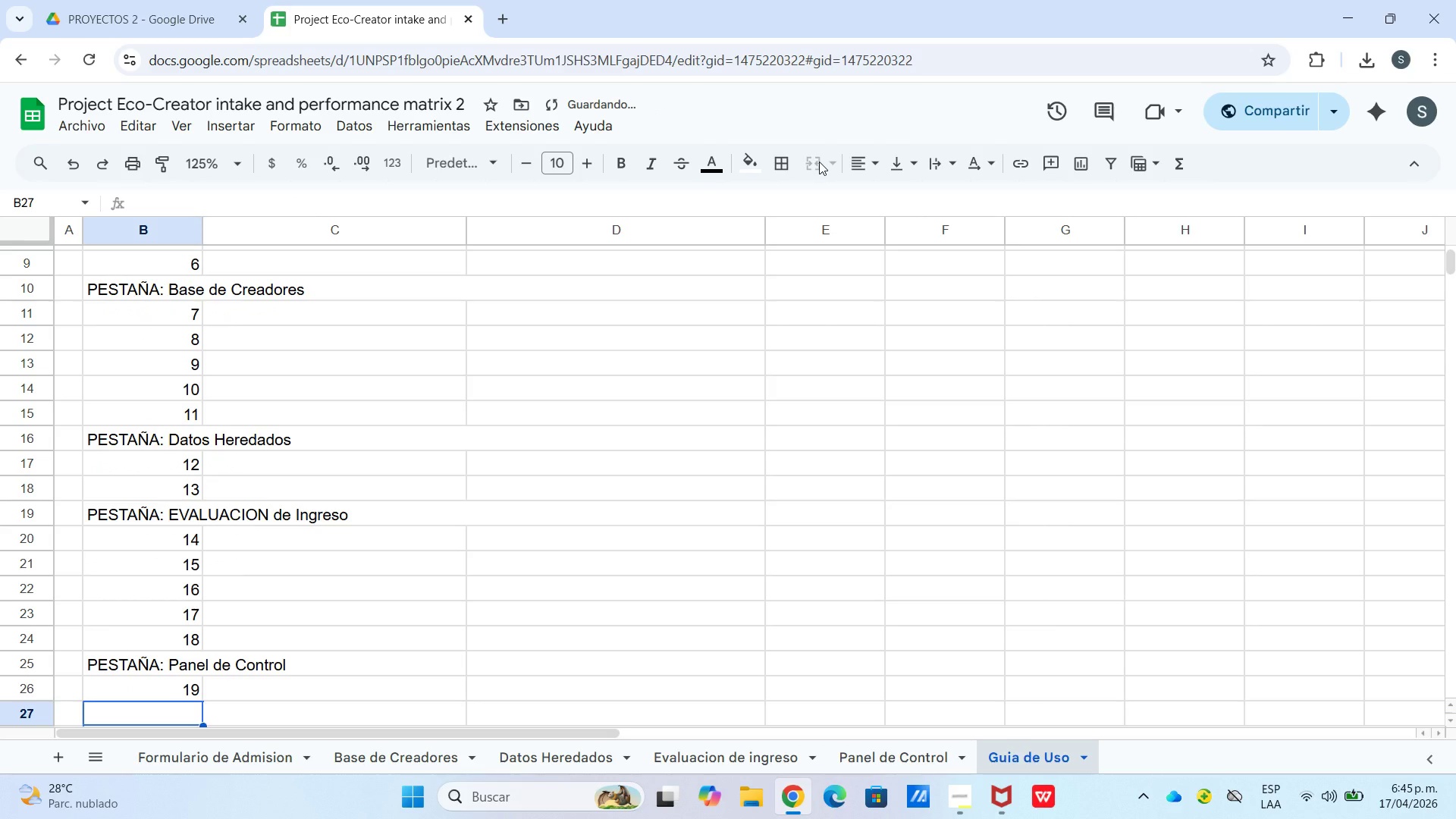 
key(Numpad2)
 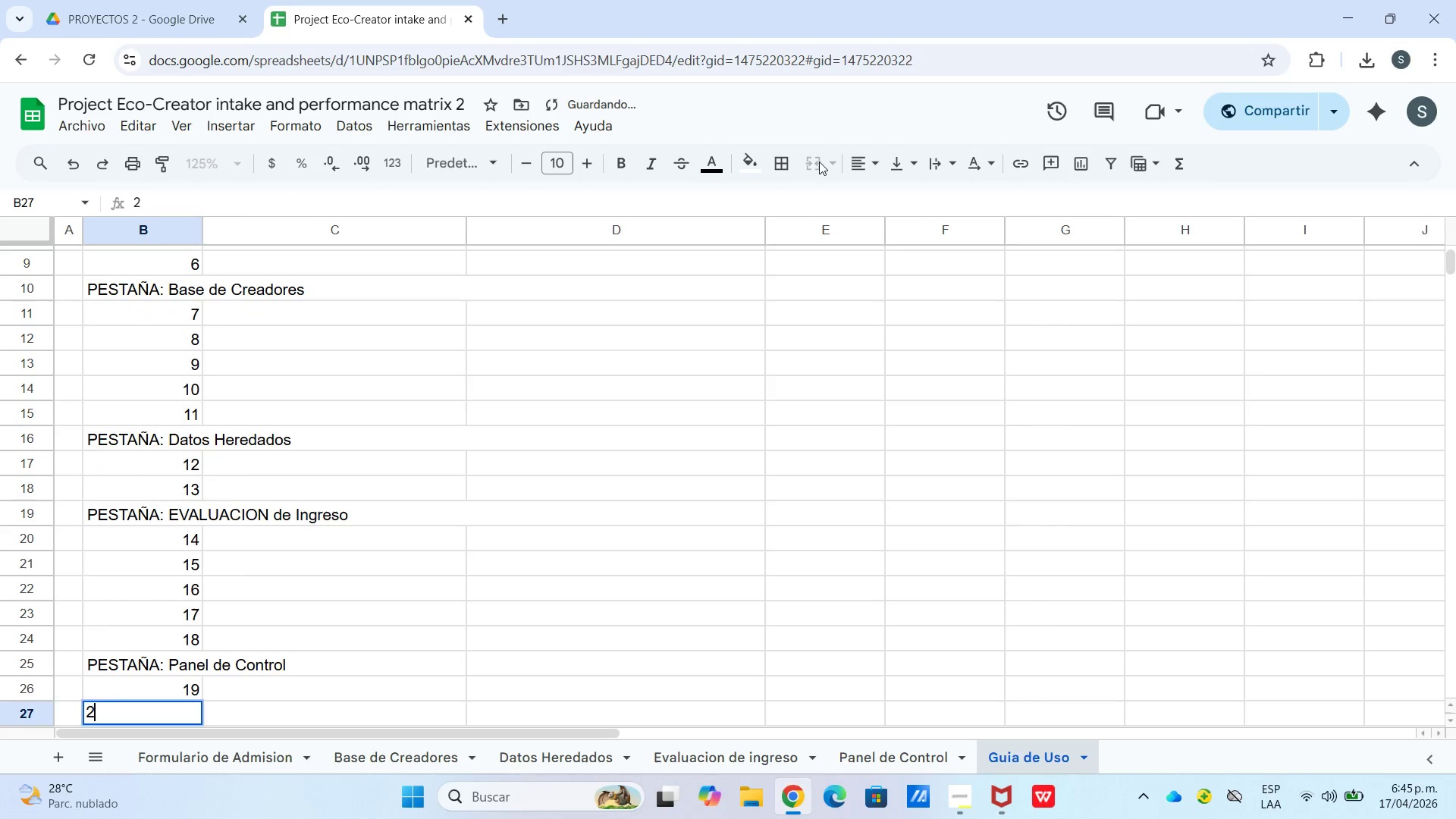 
key(Numpad0)
 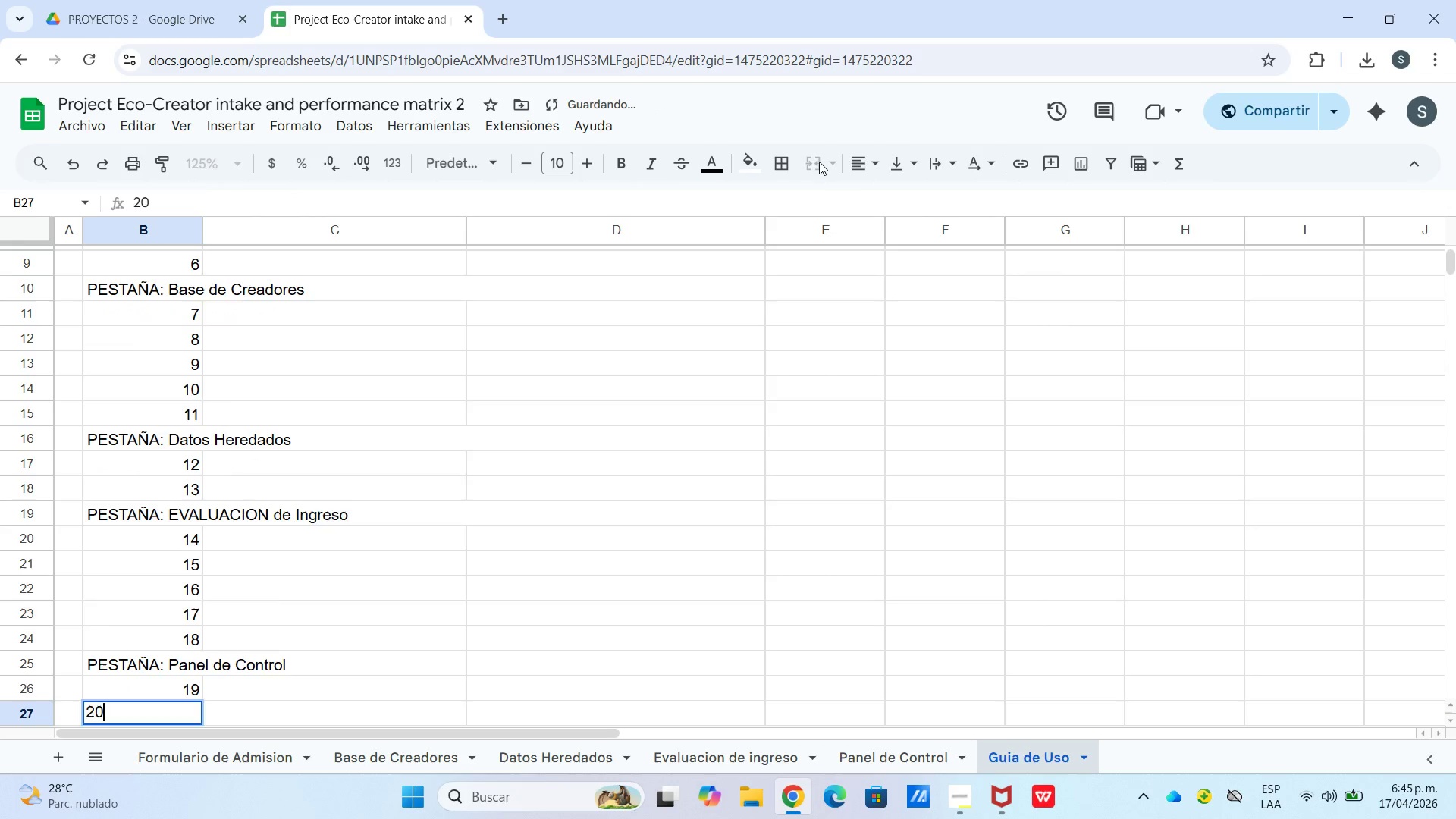 
key(Enter)
 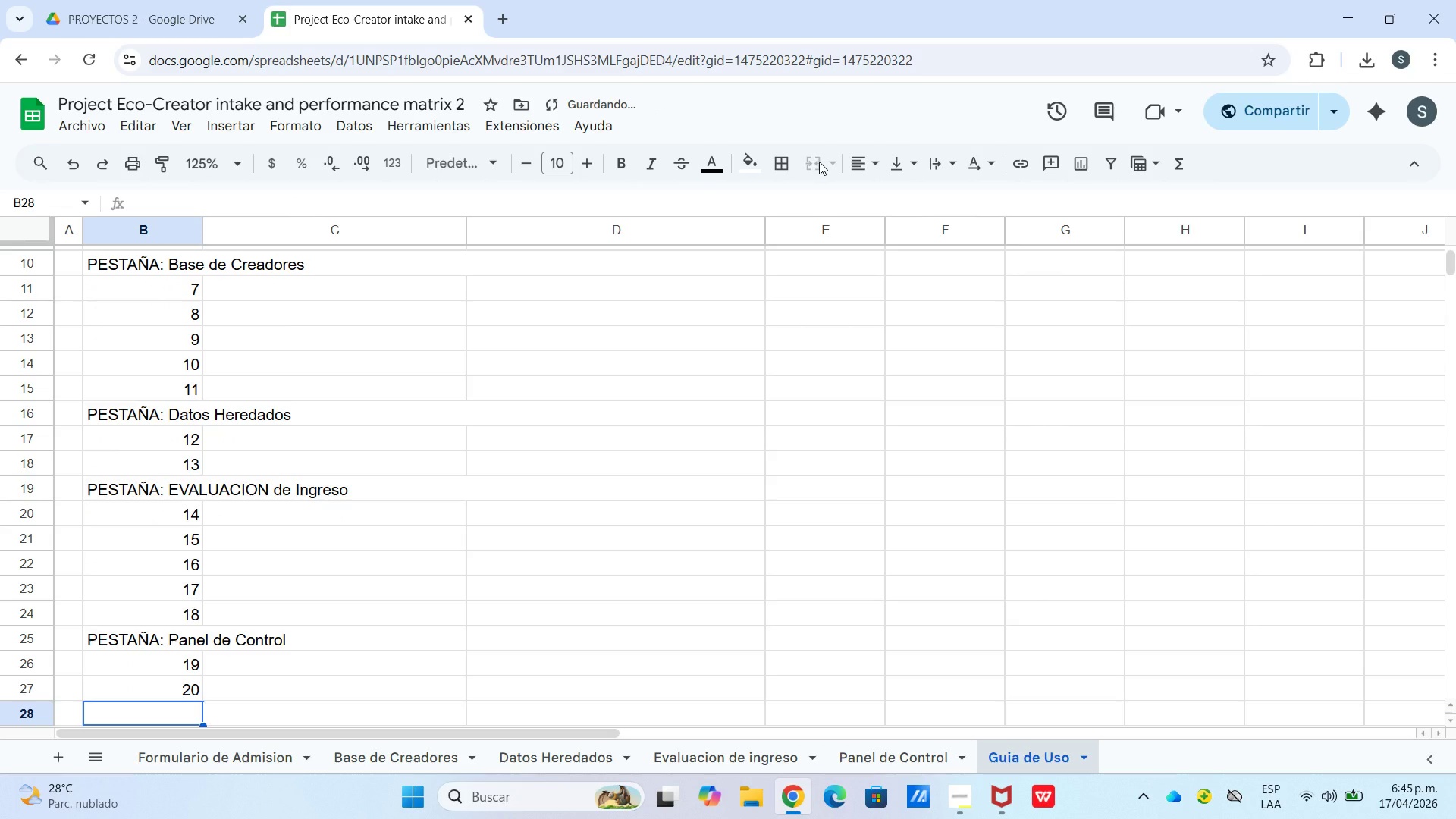 
key(Numpad2)
 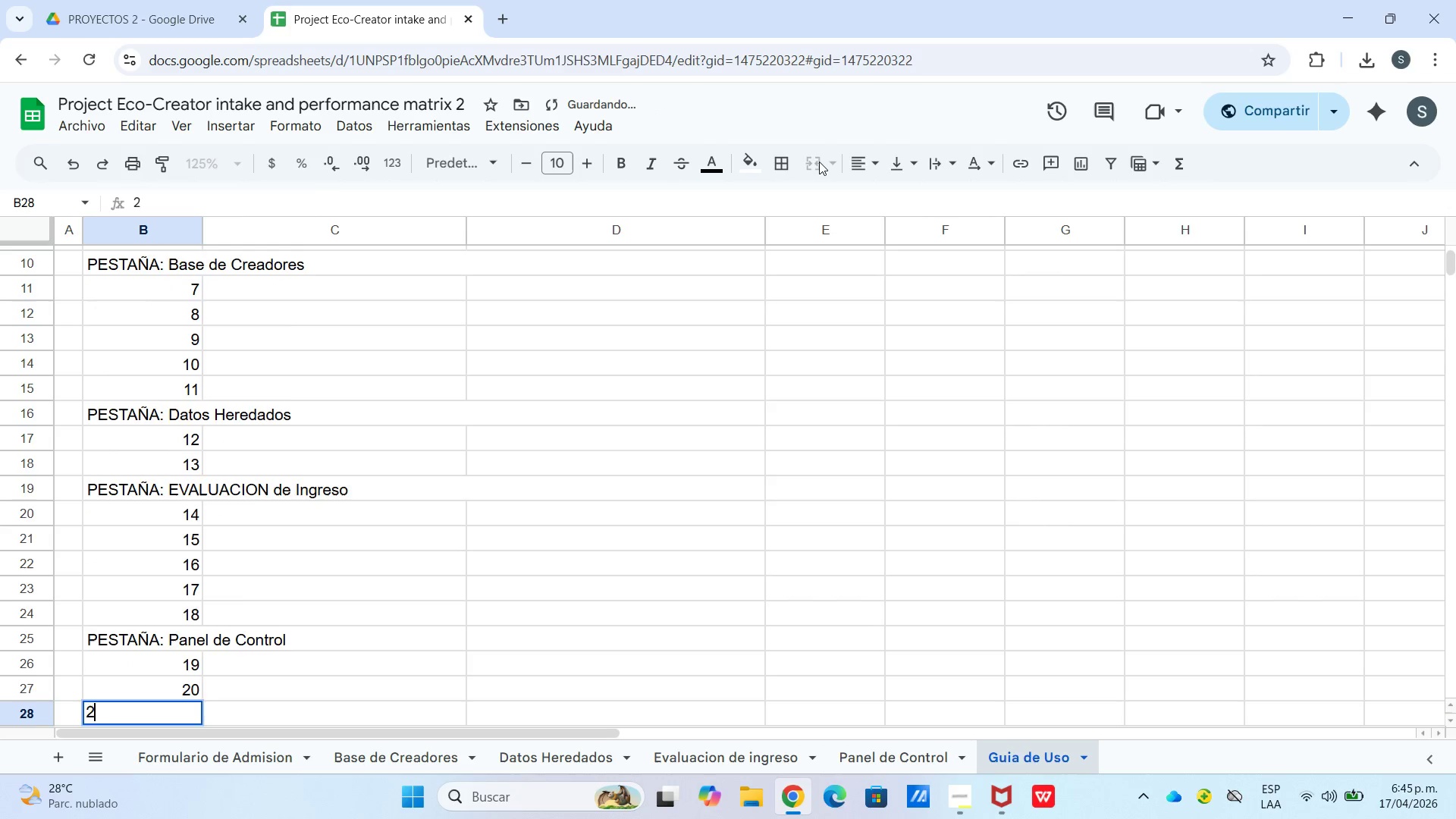 
key(Enter)
 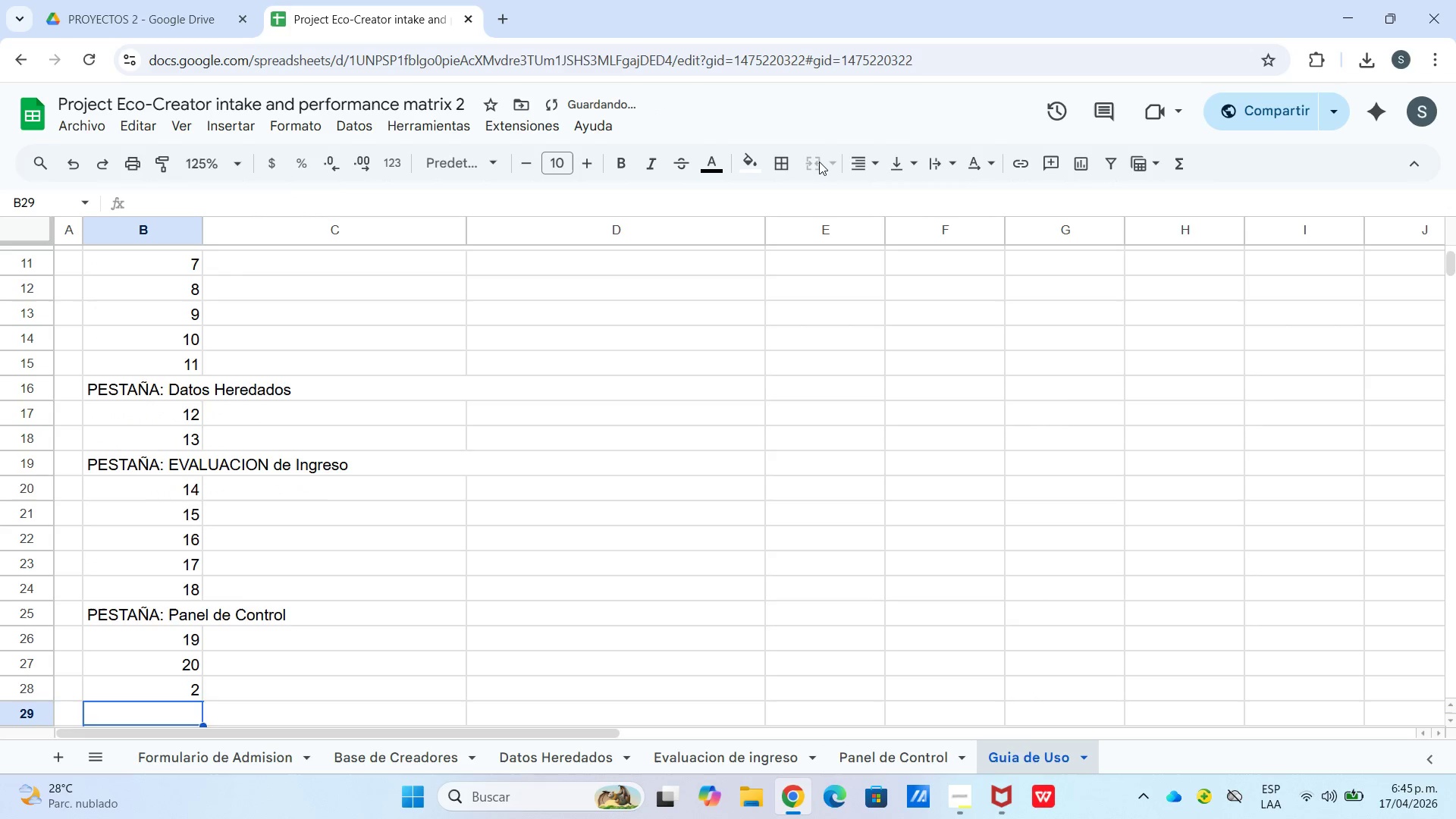 
key(Numpad1)
 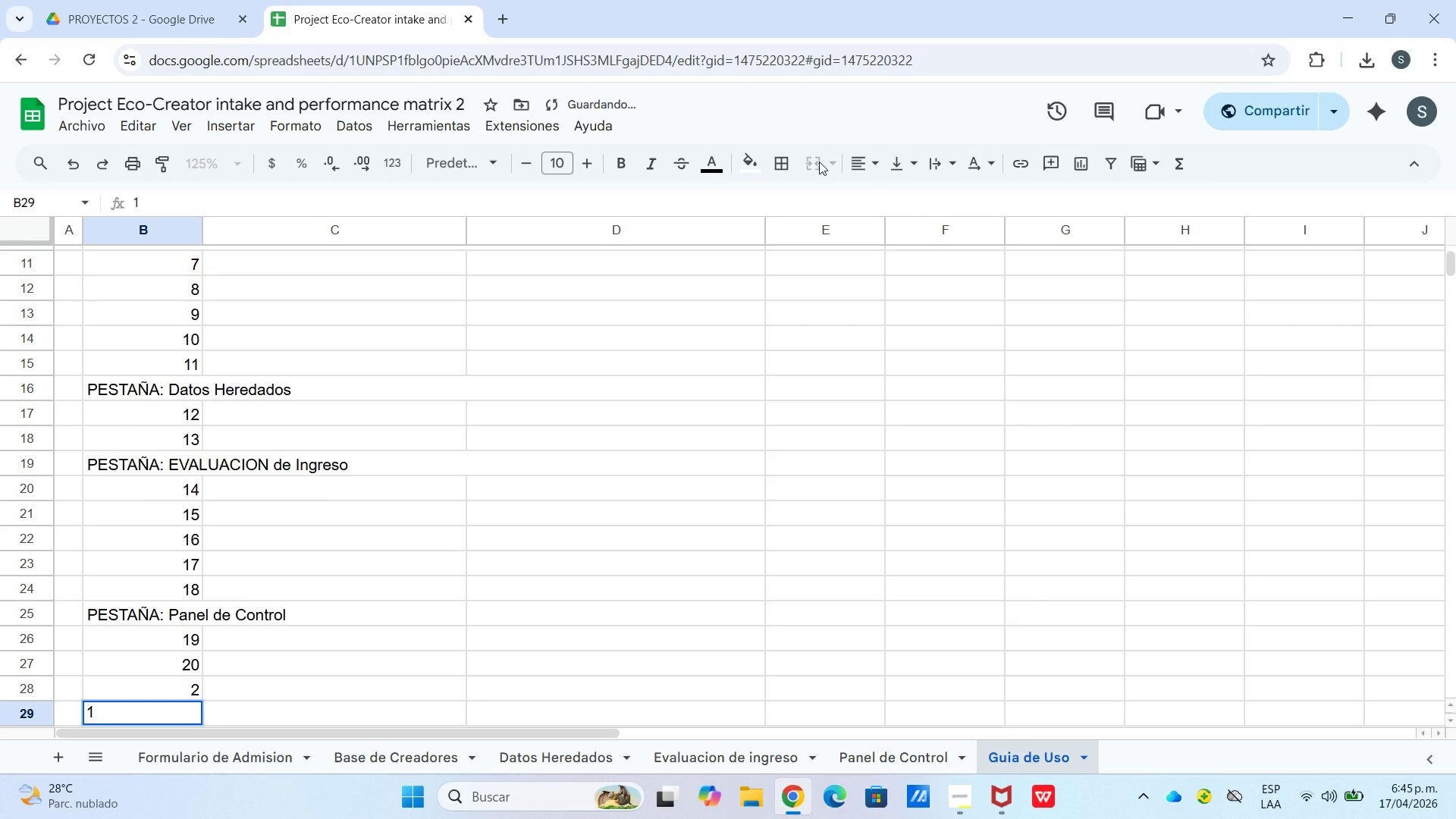 
key(ArrowUp)
 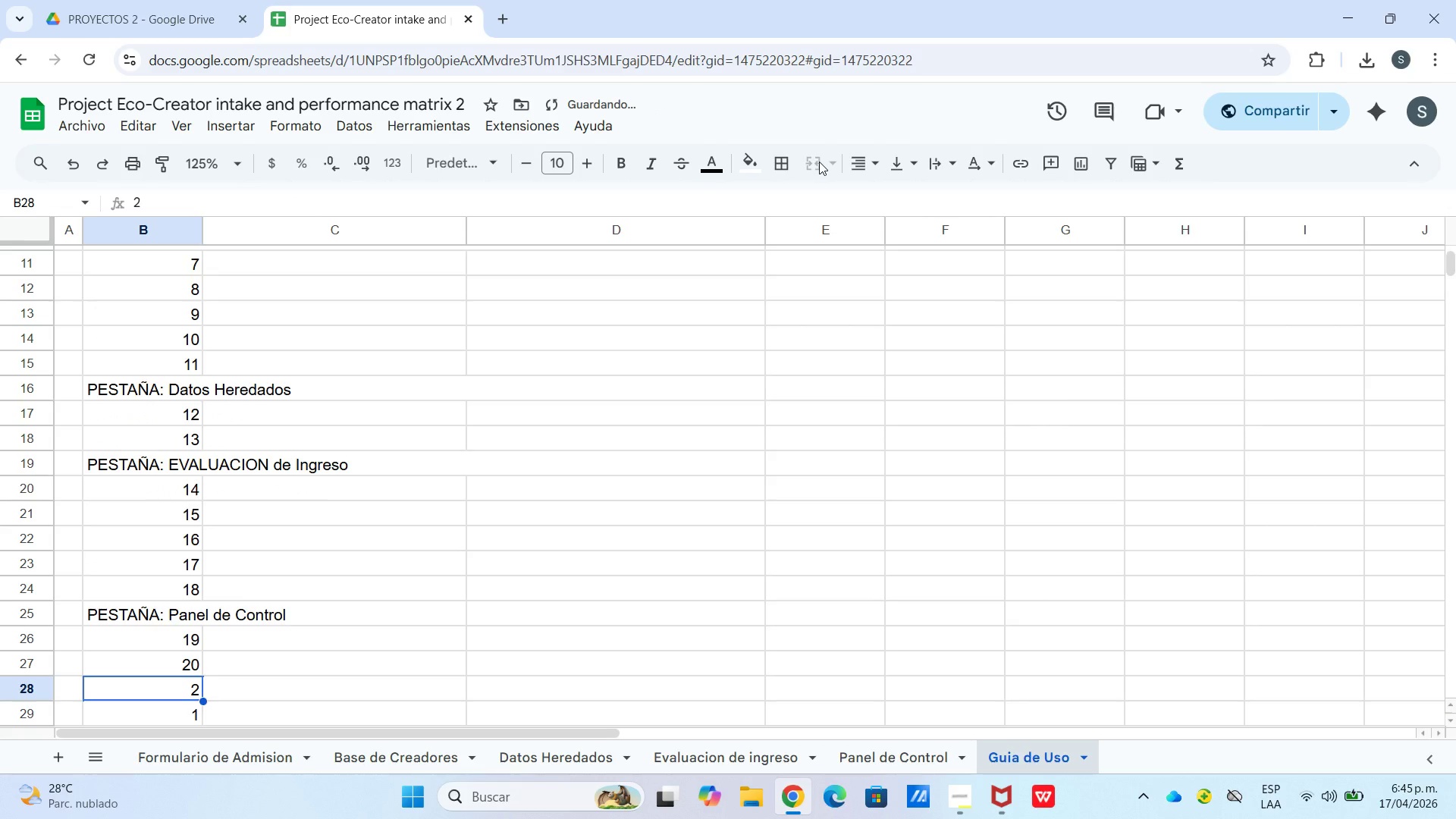 
key(Numpad2)
 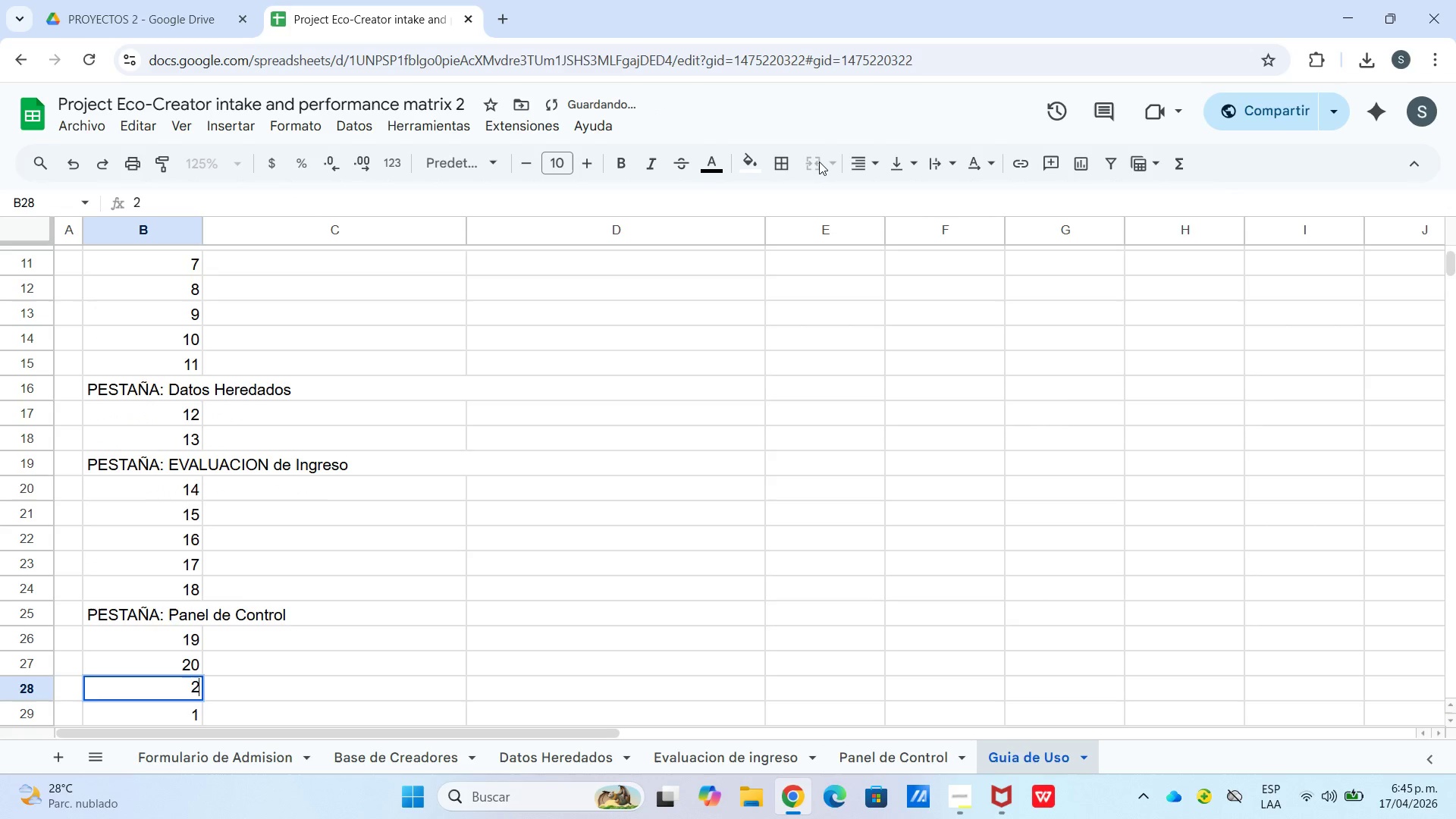 
key(Numpad1)
 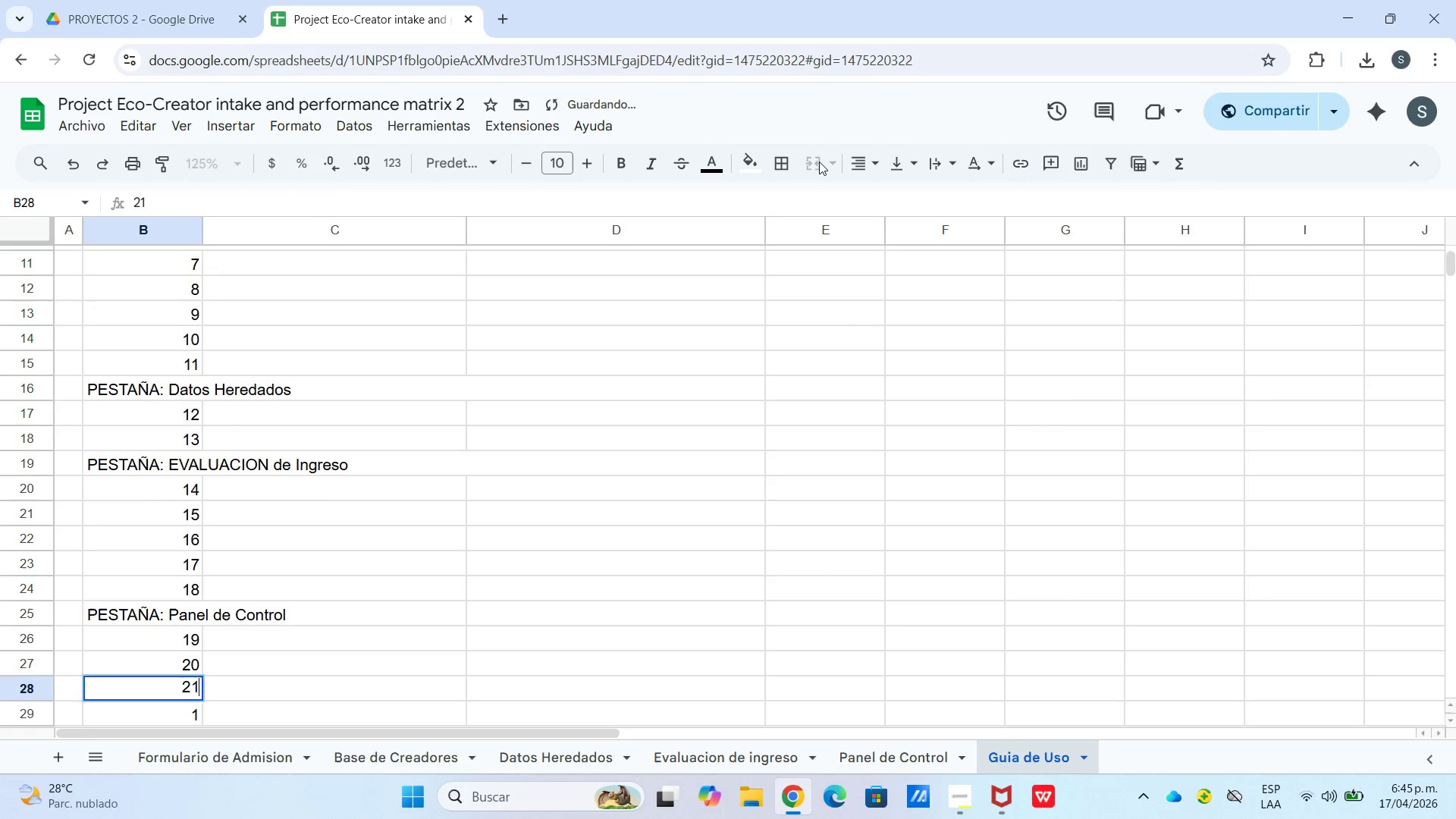 
key(Enter)
 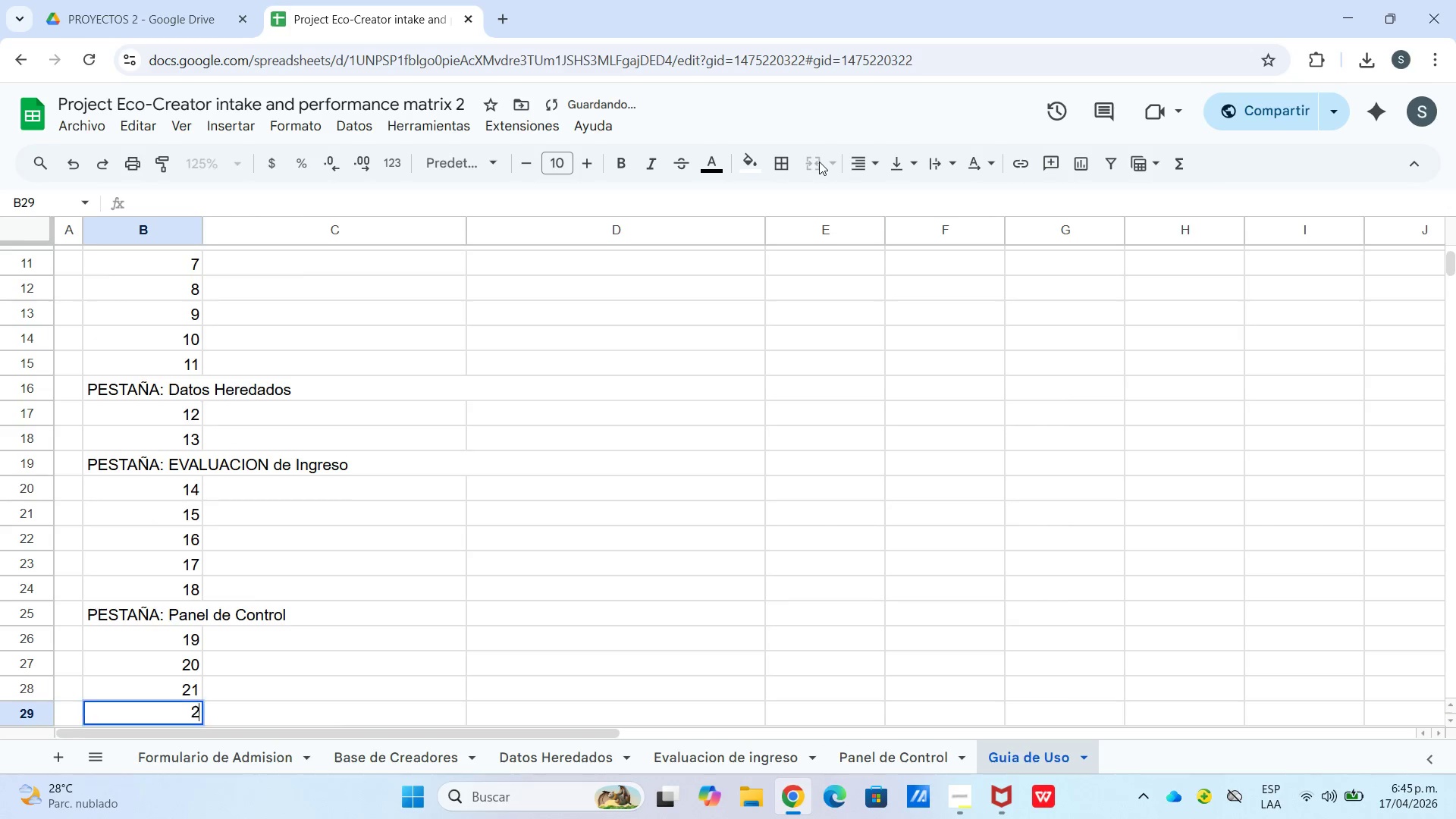 
key(Numpad2)
 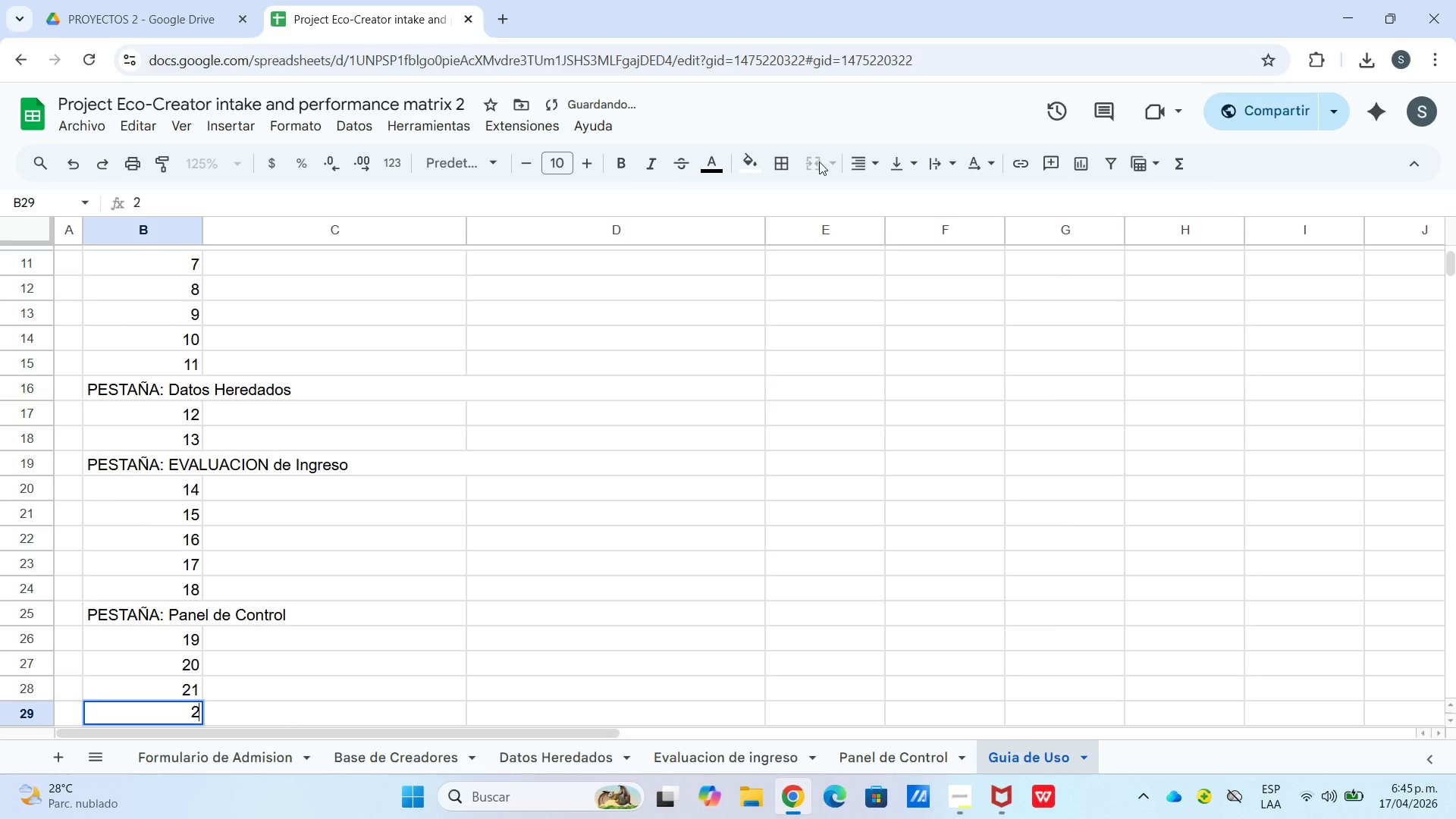 
key(Numpad2)
 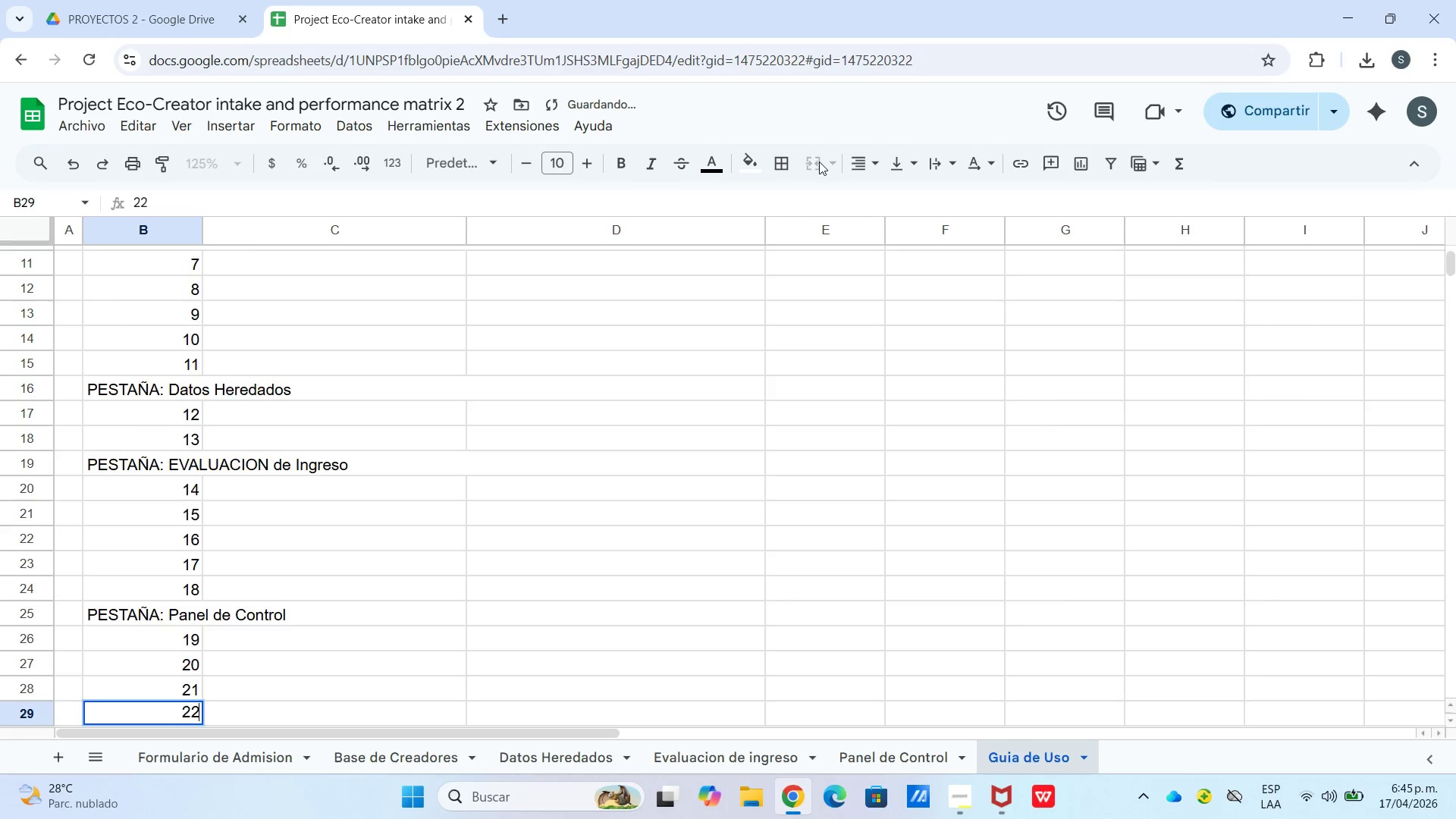 
key(Enter)
 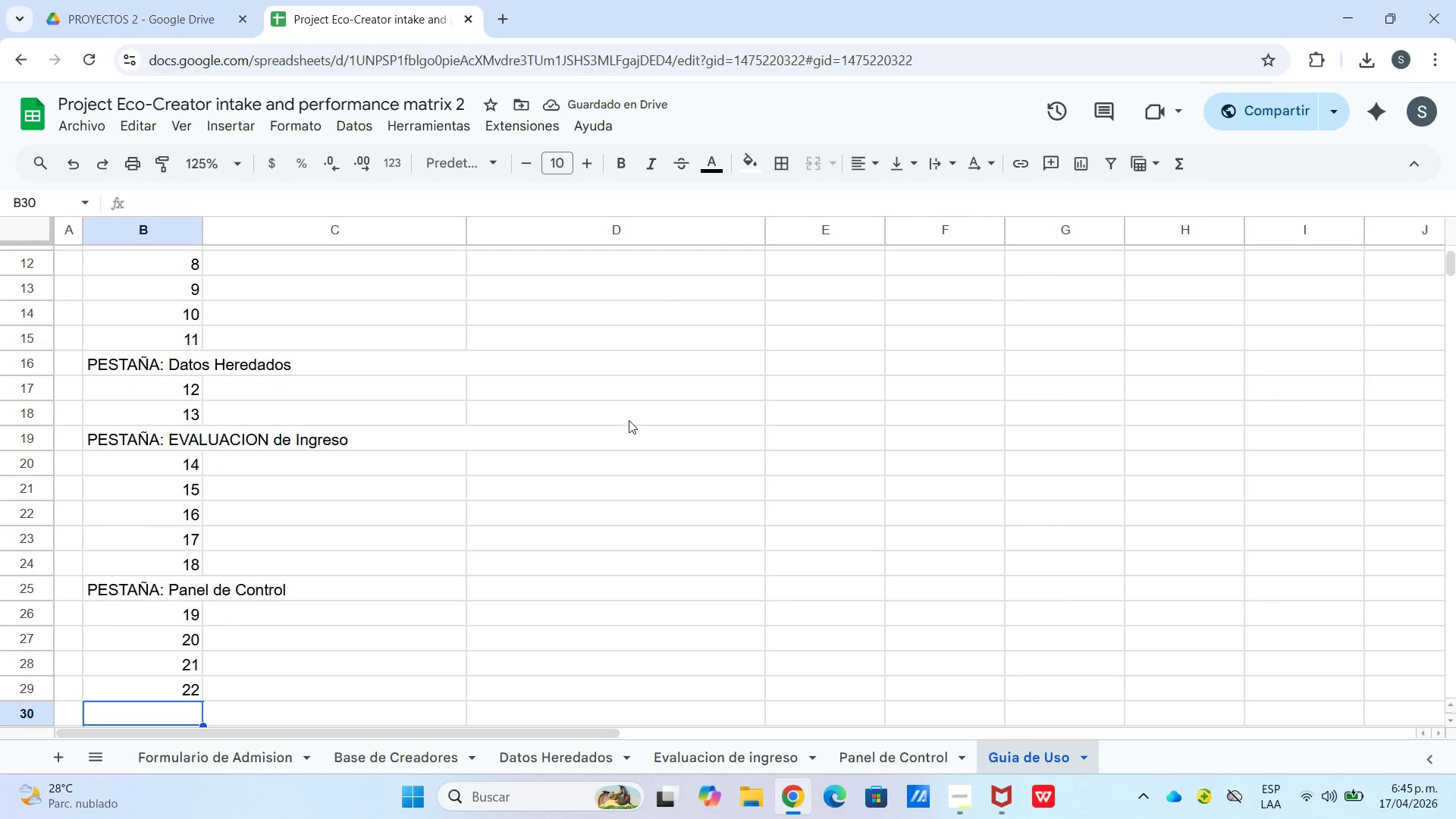 
wait(6.16)
 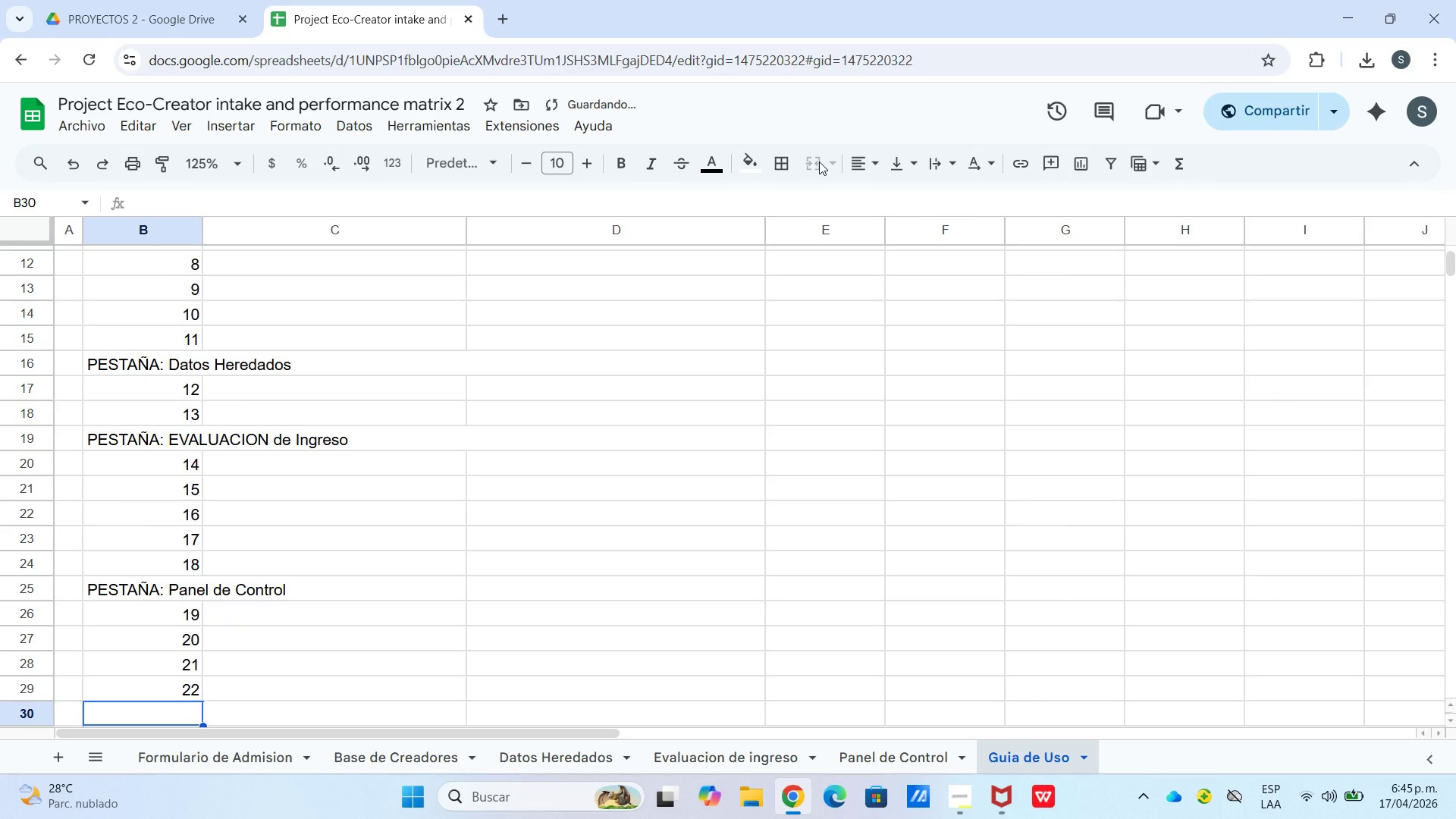 
left_click_drag(start_coordinate=[188, 587], to_coordinate=[607, 594])
 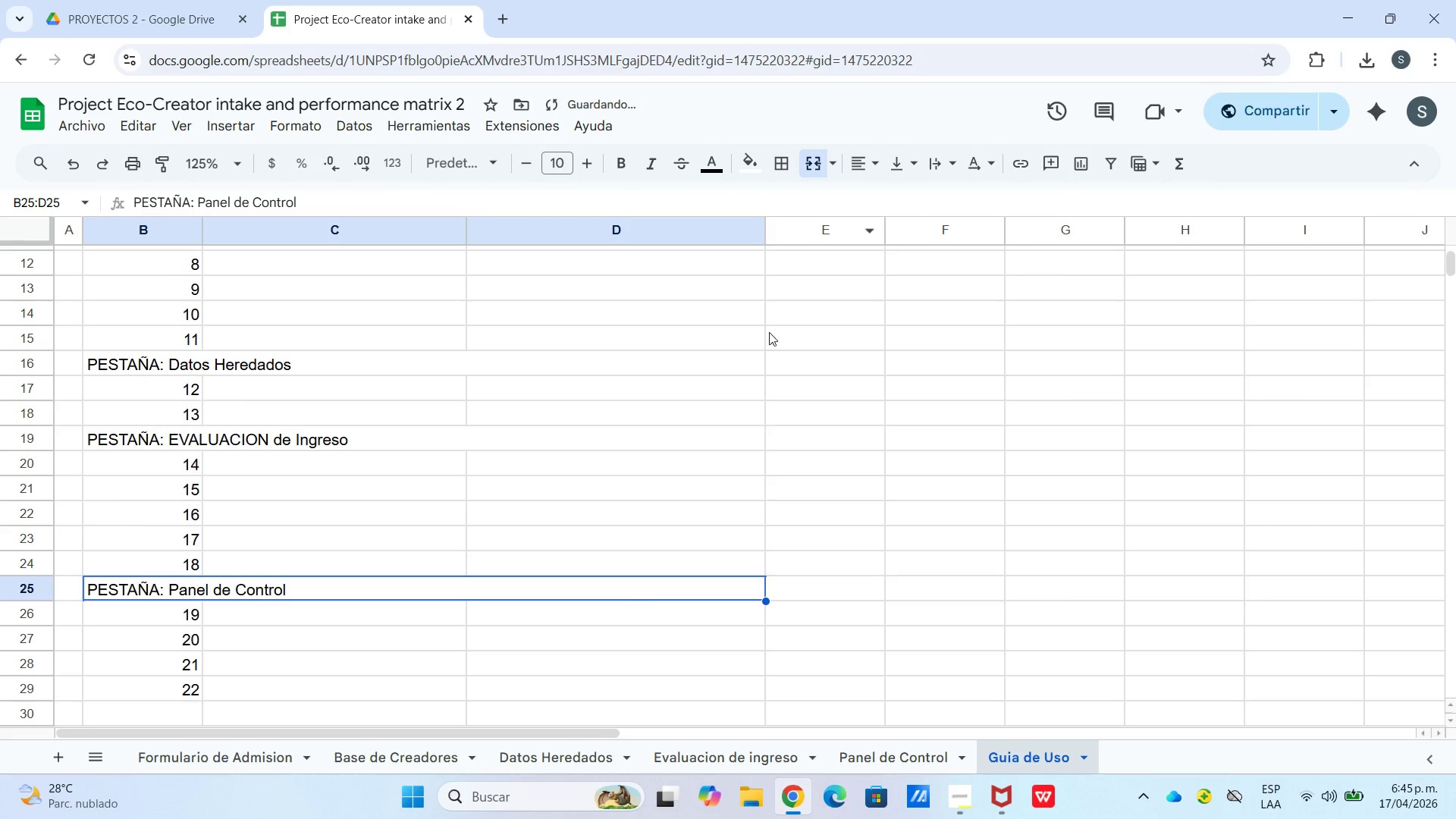 
left_click_drag(start_coordinate=[595, 721], to_coordinate=[582, 719])